 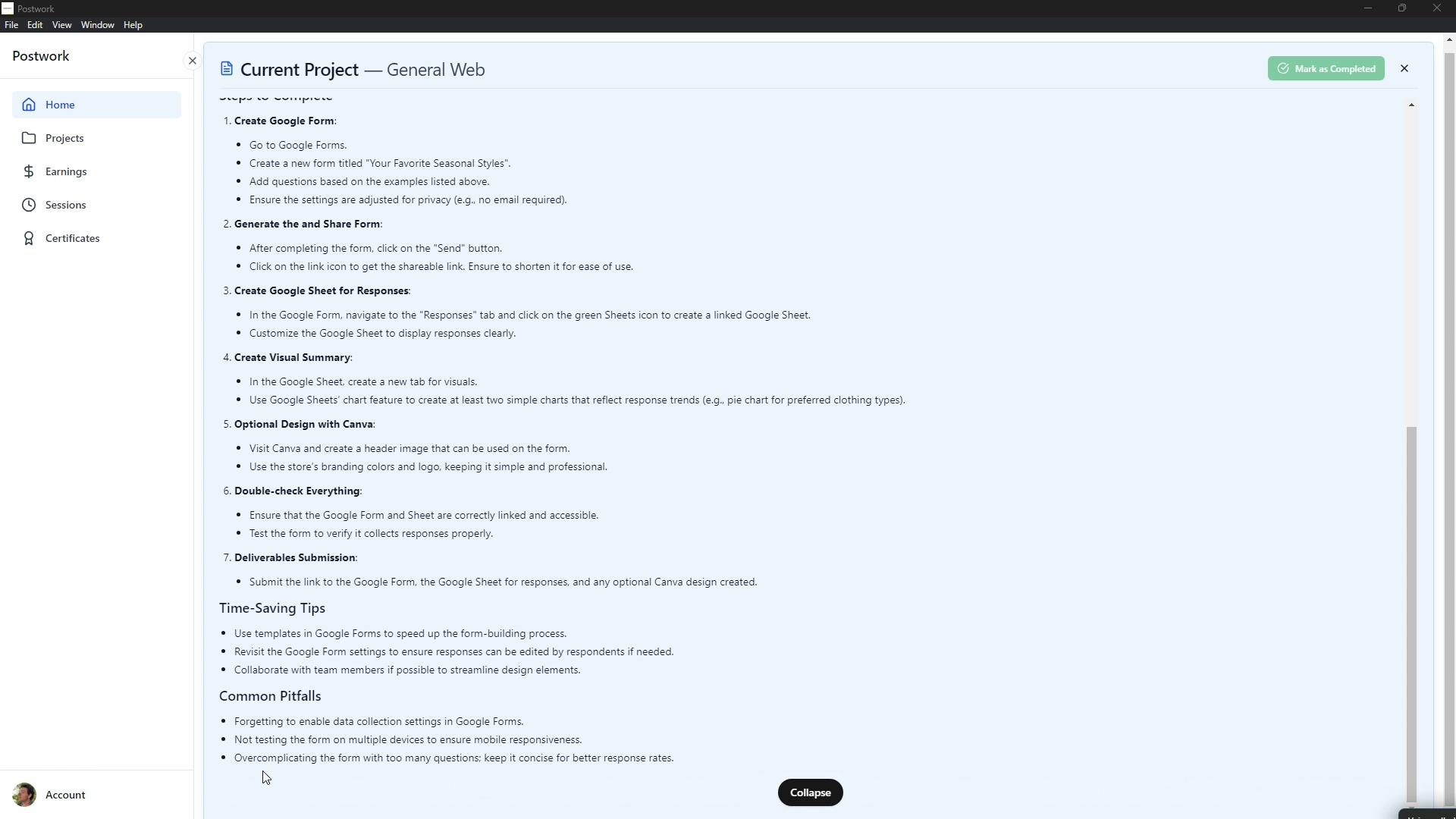 
scroll: coordinate [565, 580], scroll_direction: up, amount: 5.0
 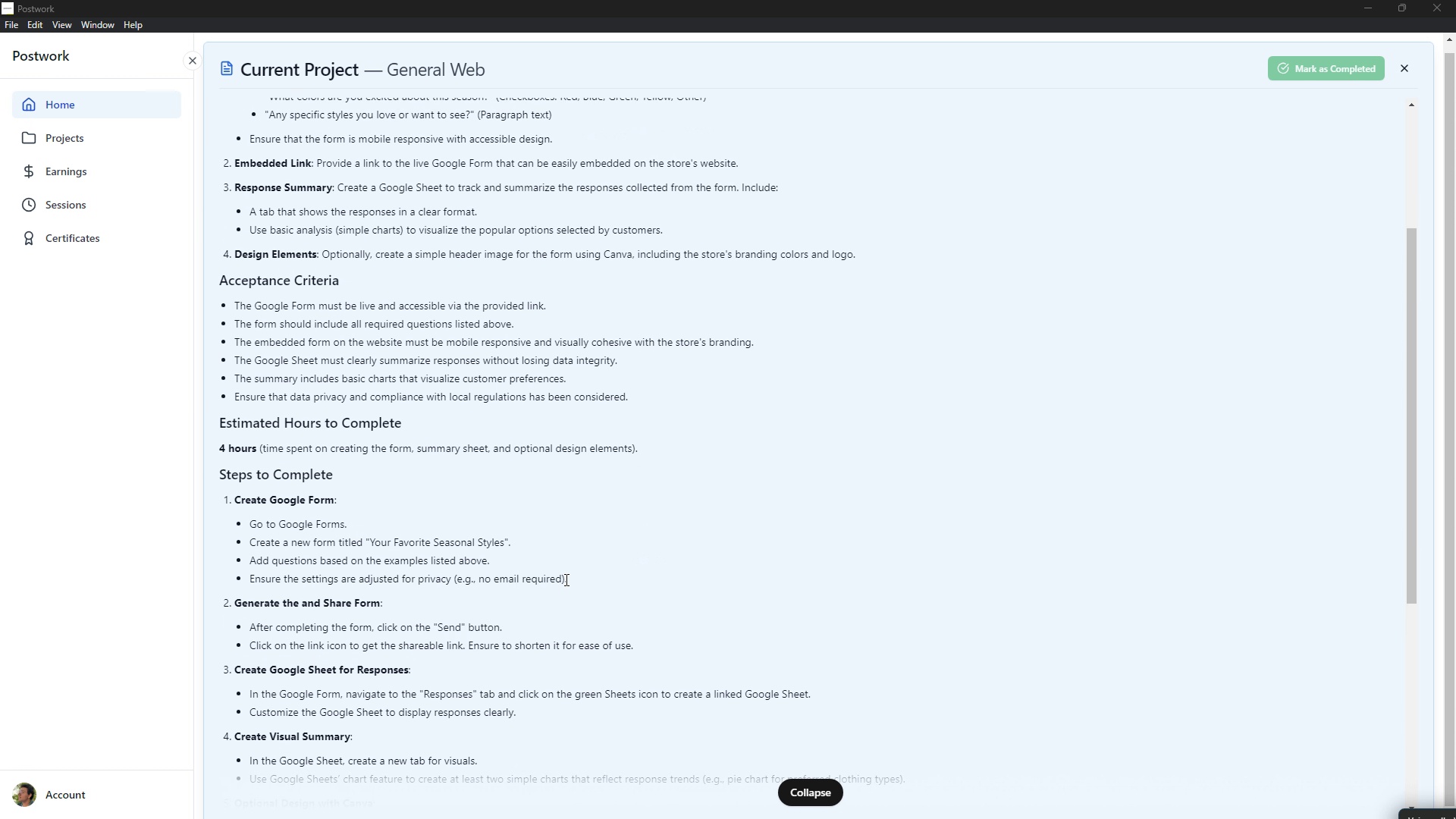 
key(Alt+Tab)
 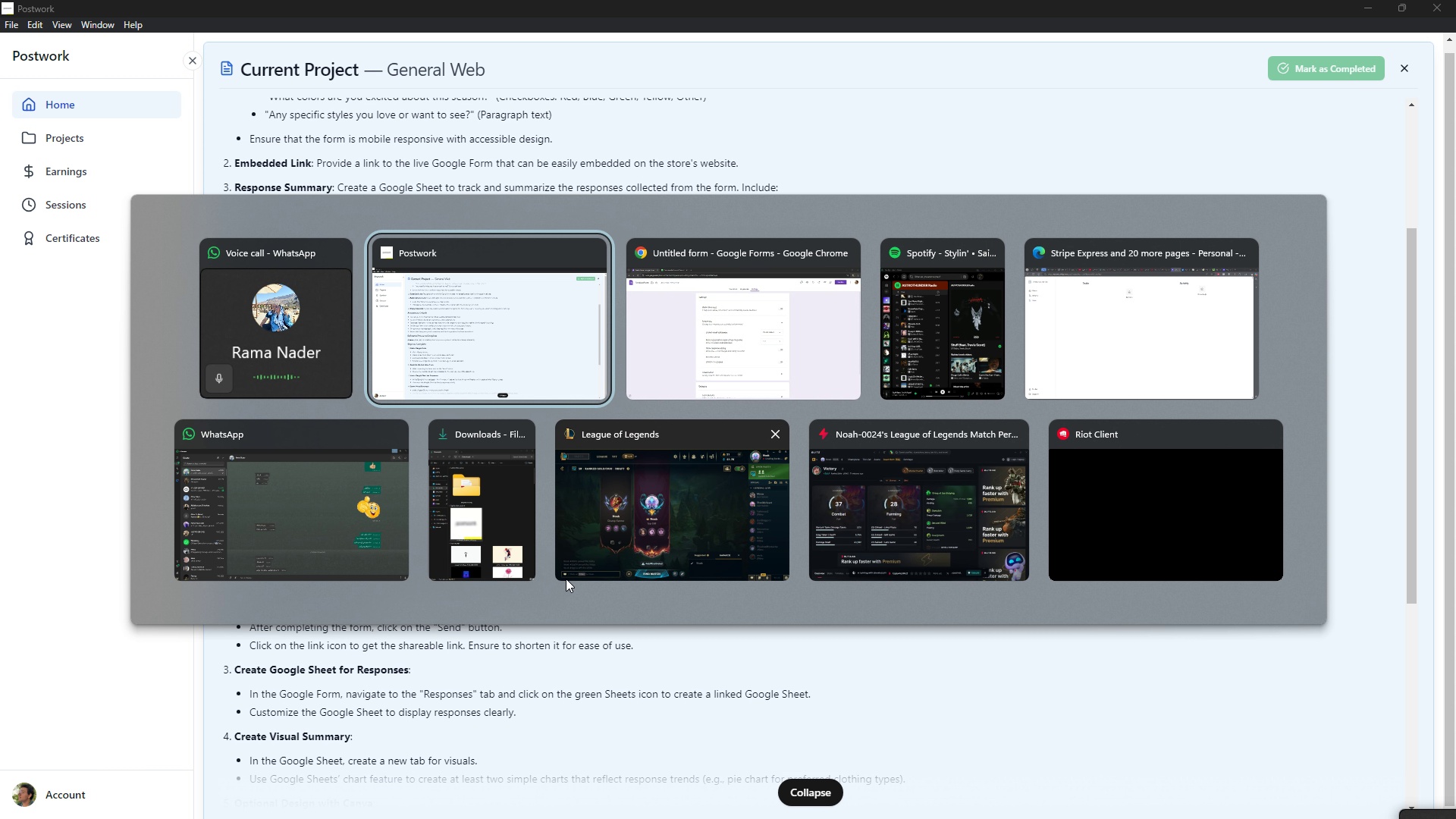 
key(Alt+Tab)
 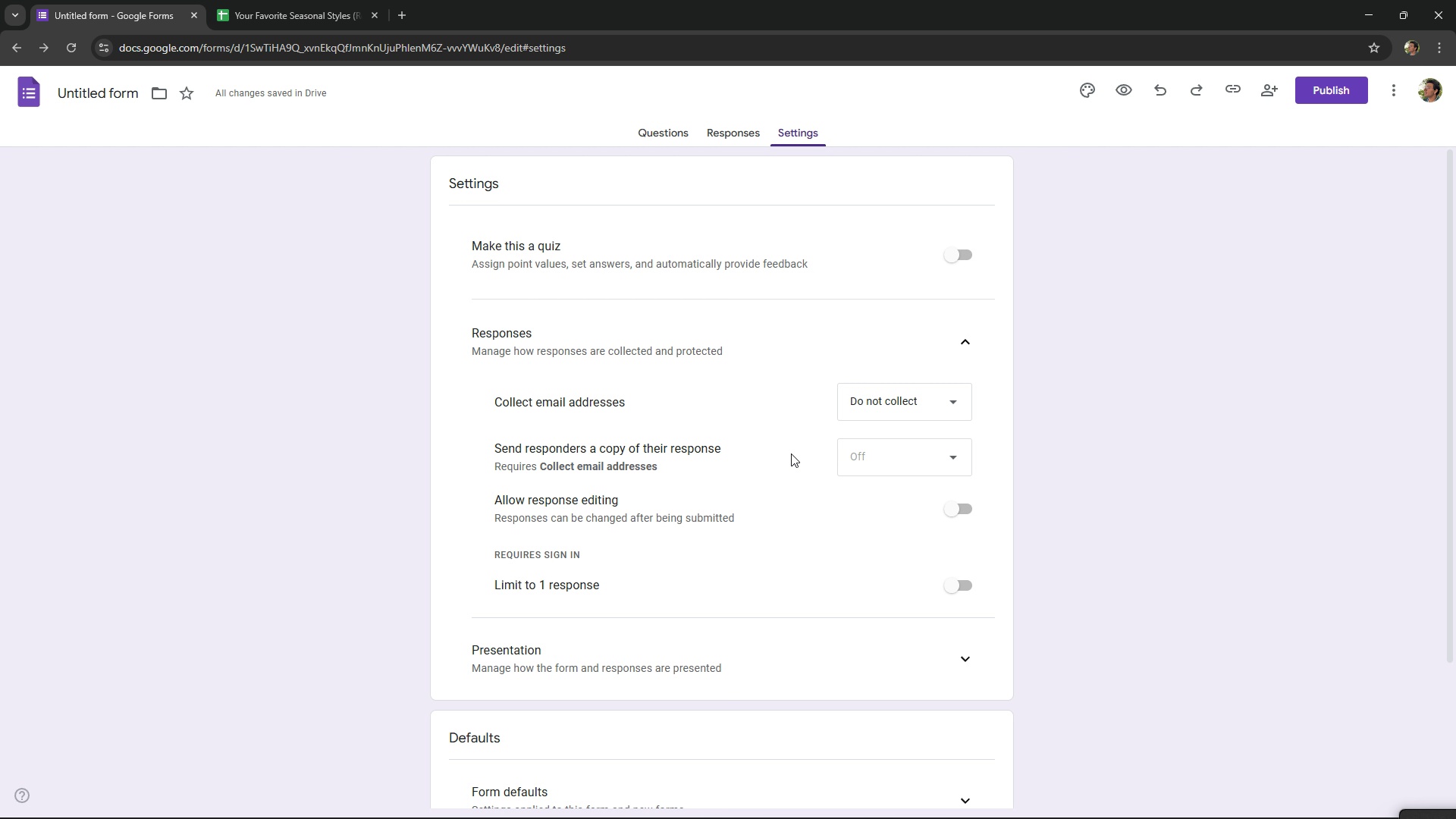 
left_click([889, 400])
 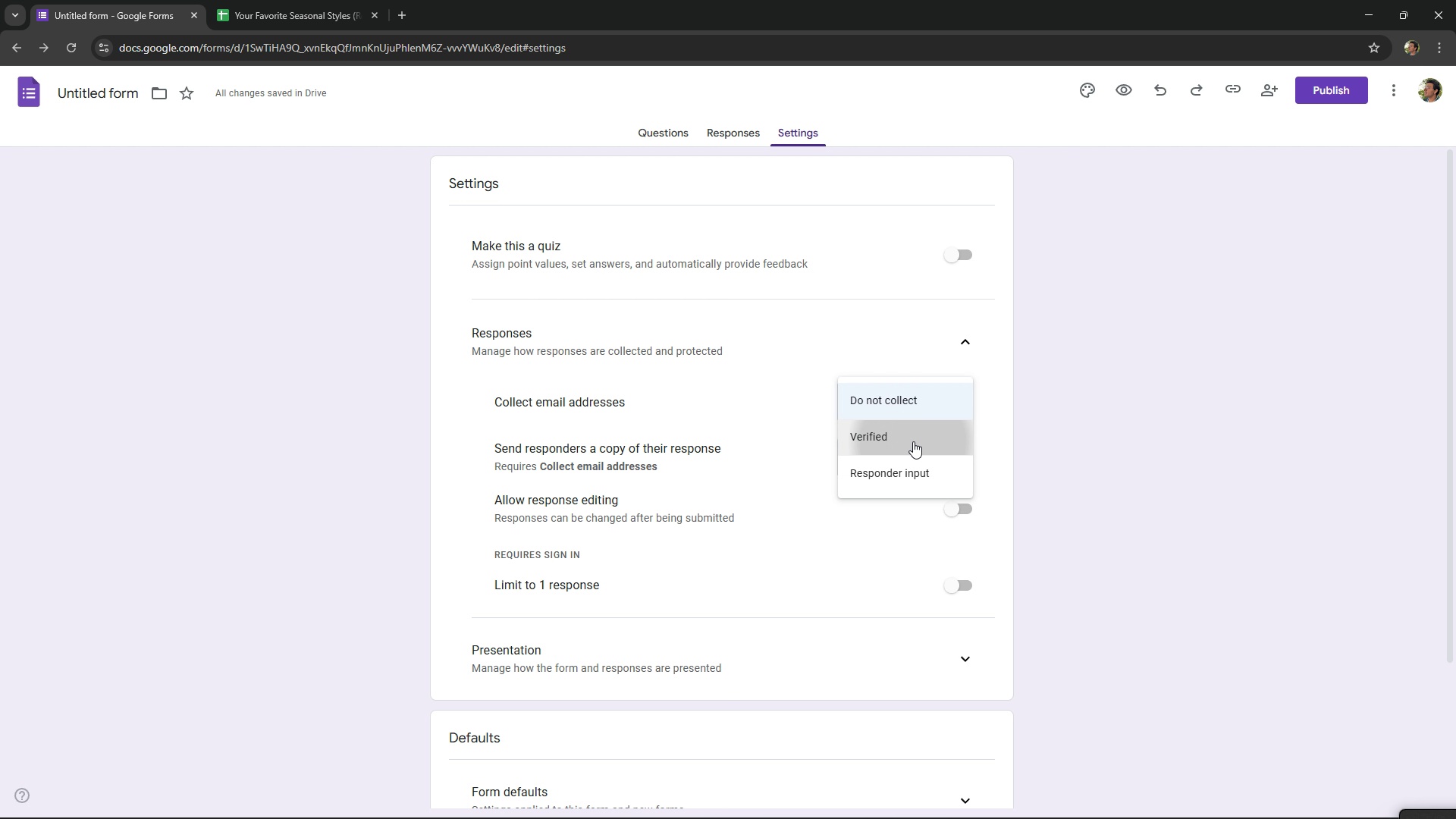 
left_click([913, 441])
 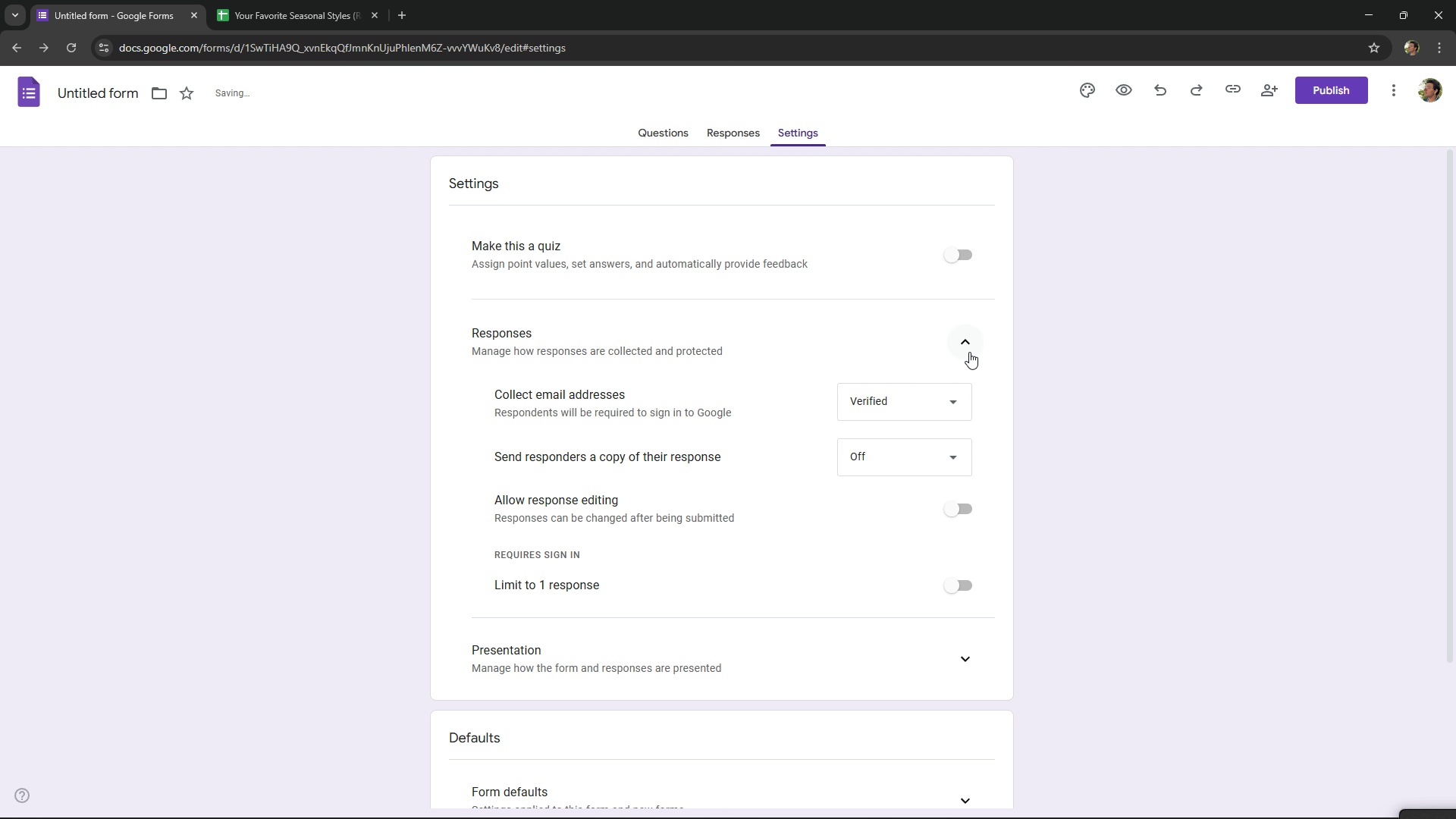 
left_click([969, 352])
 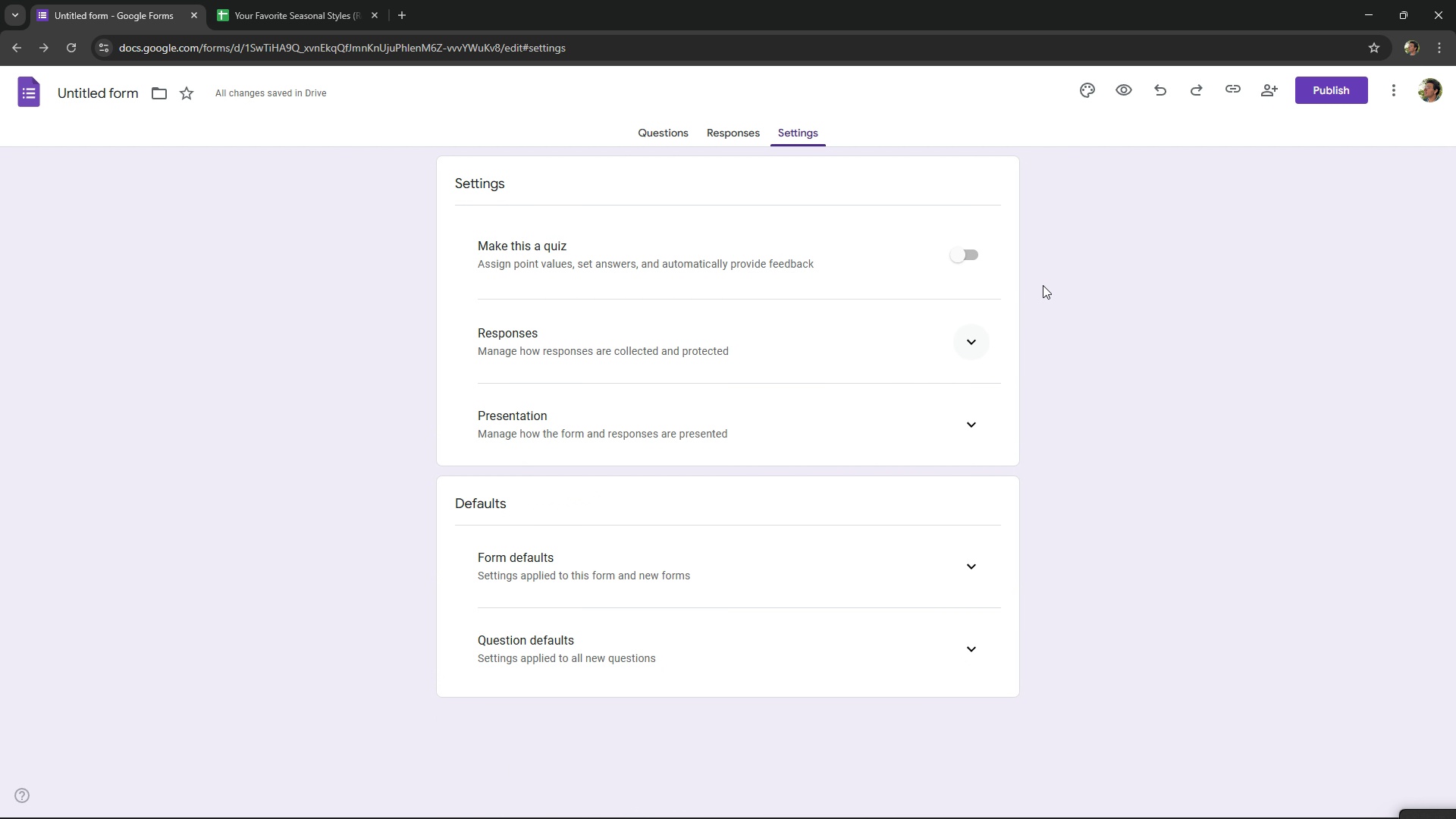 
scroll: coordinate [1074, 276], scroll_direction: up, amount: 3.0
 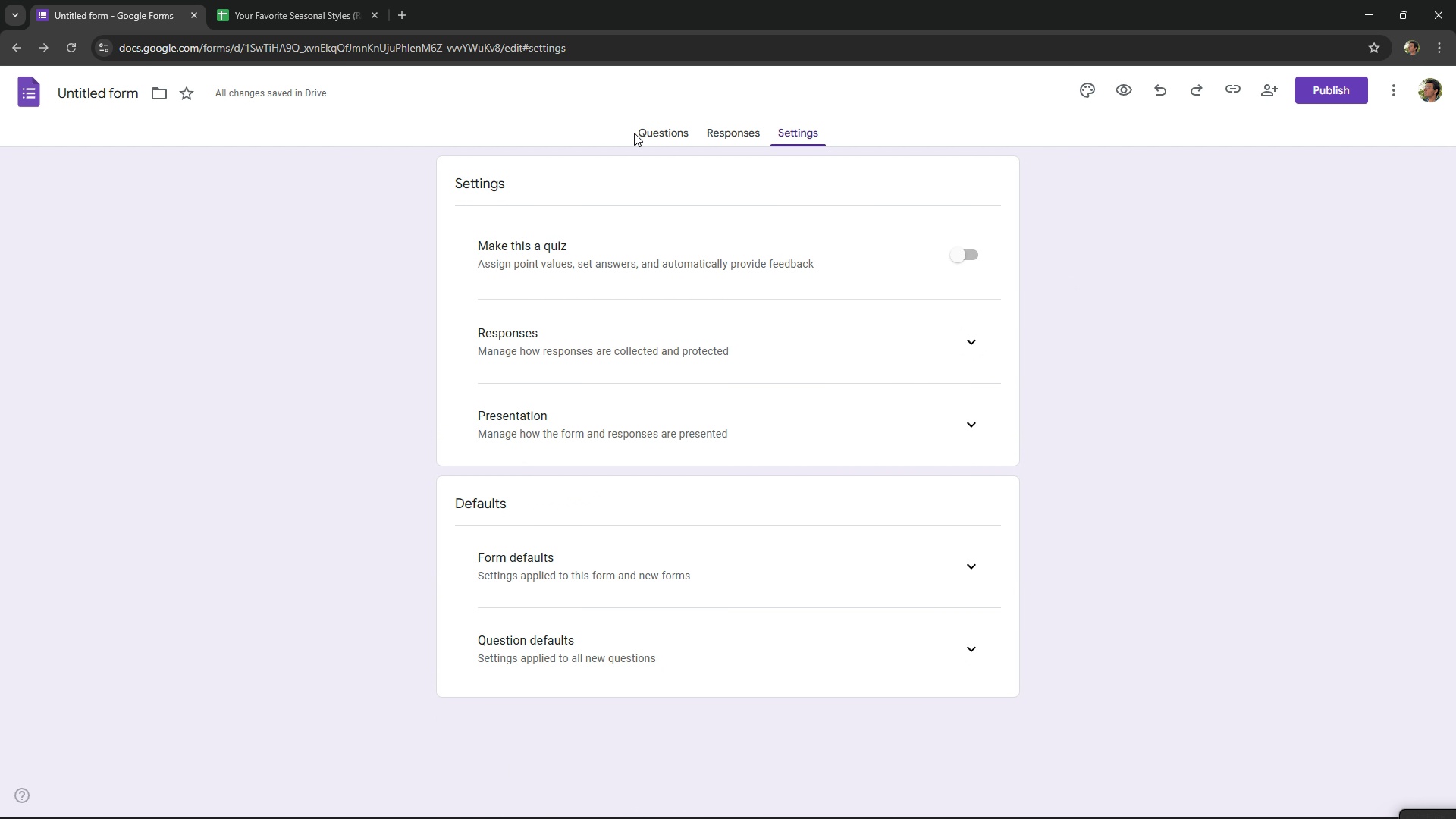 
left_click([644, 130])
 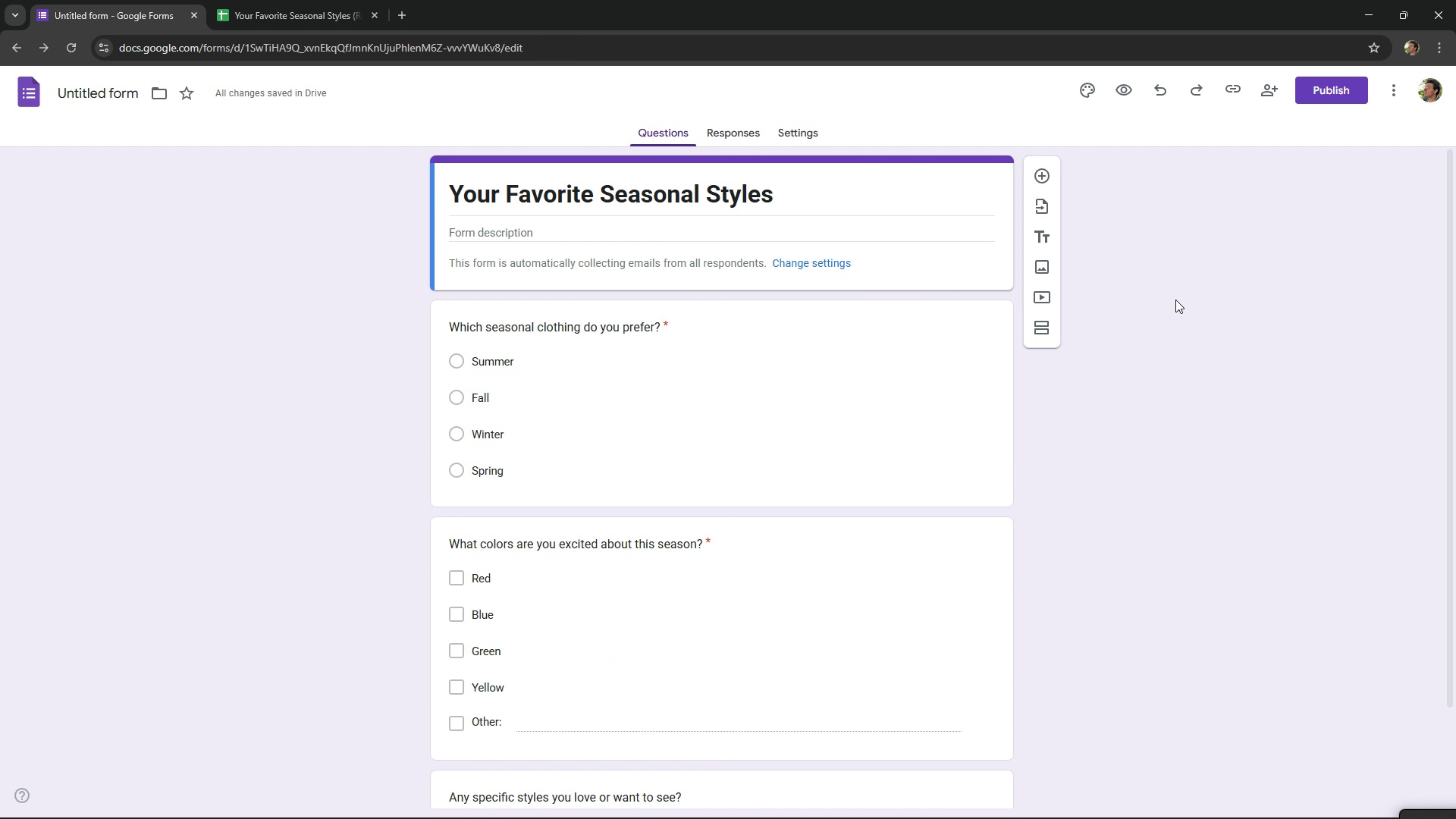 
left_click([1195, 294])
 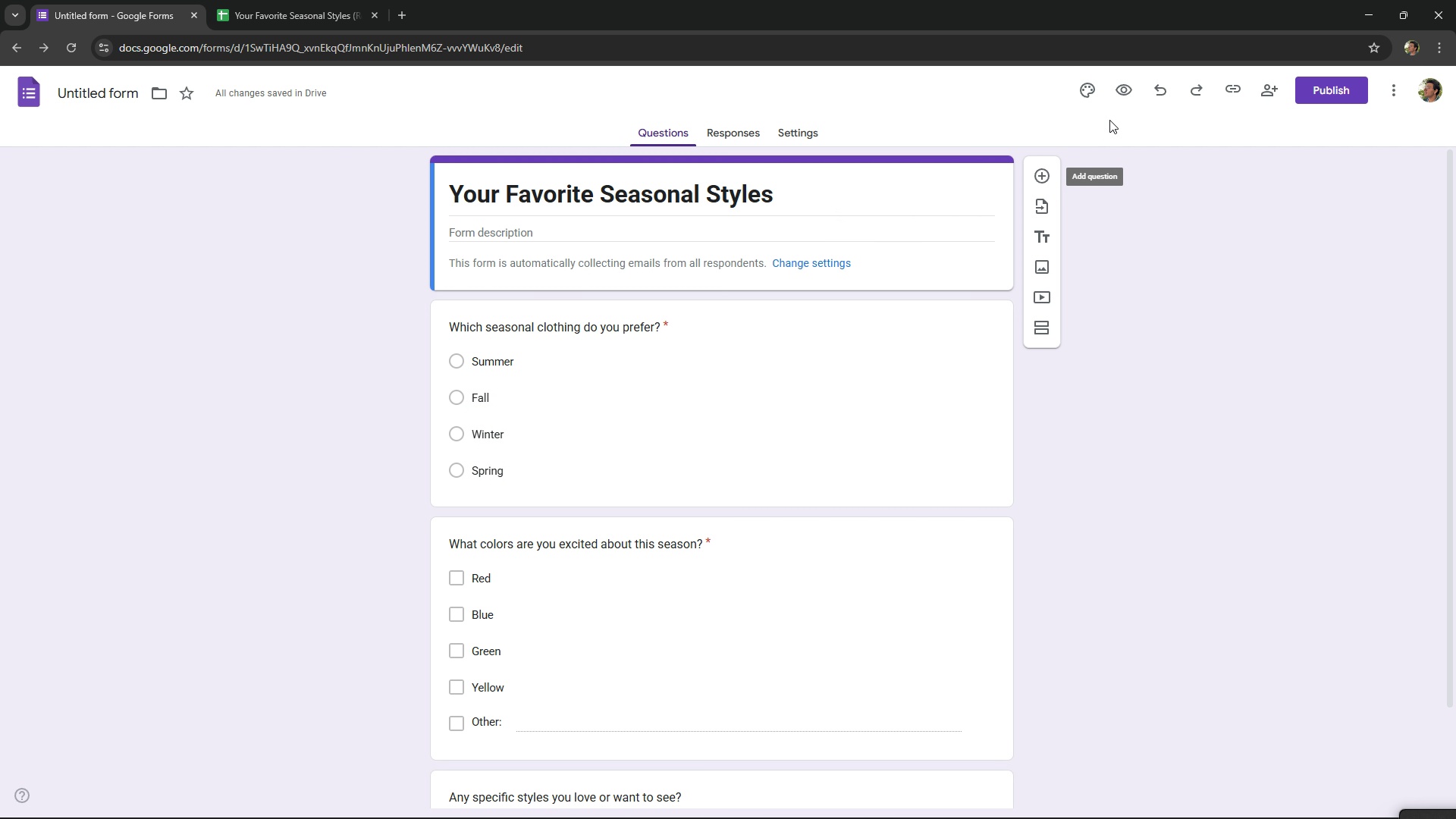 
left_click([1097, 79])
 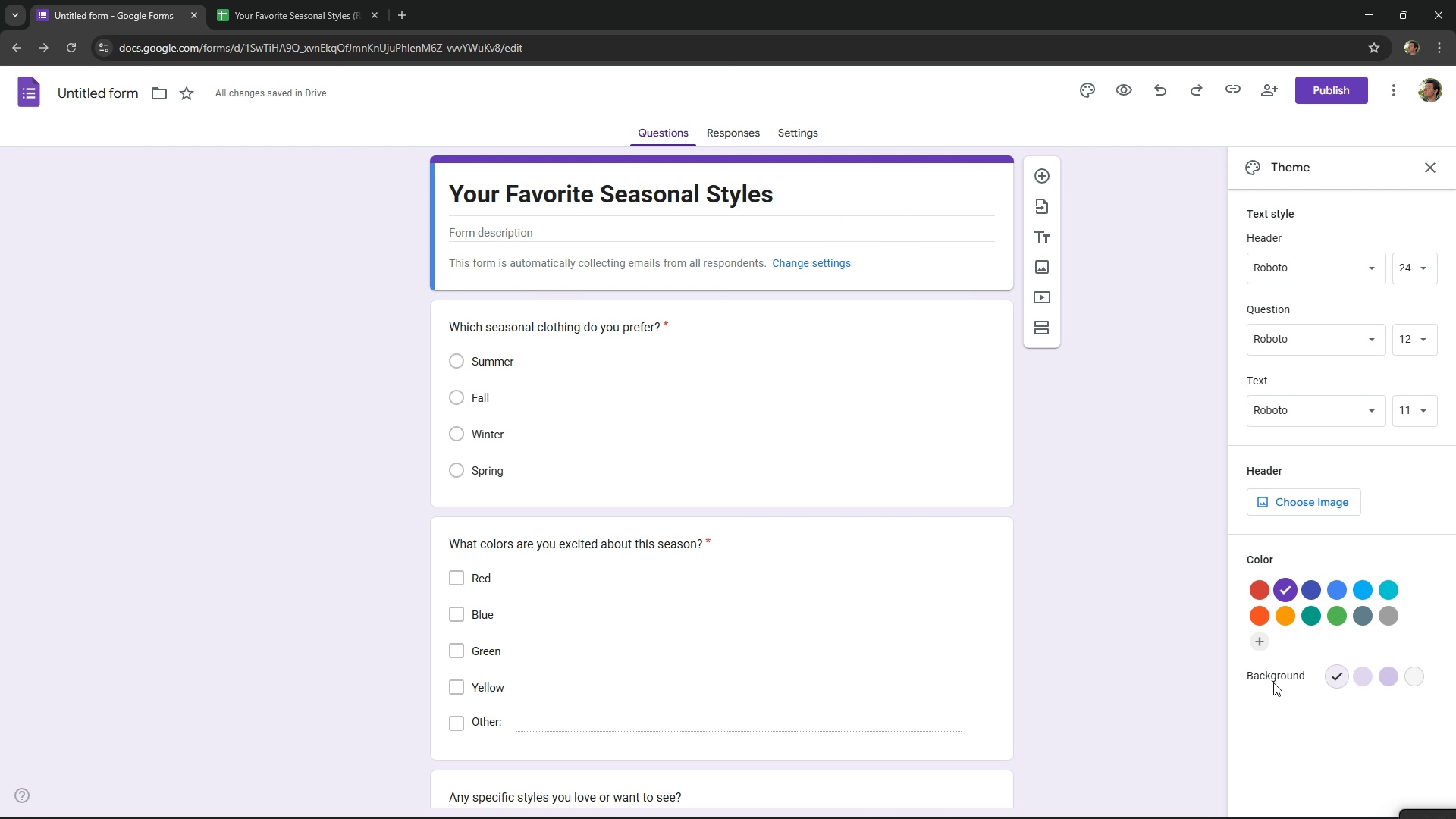 
left_click([1343, 505])
 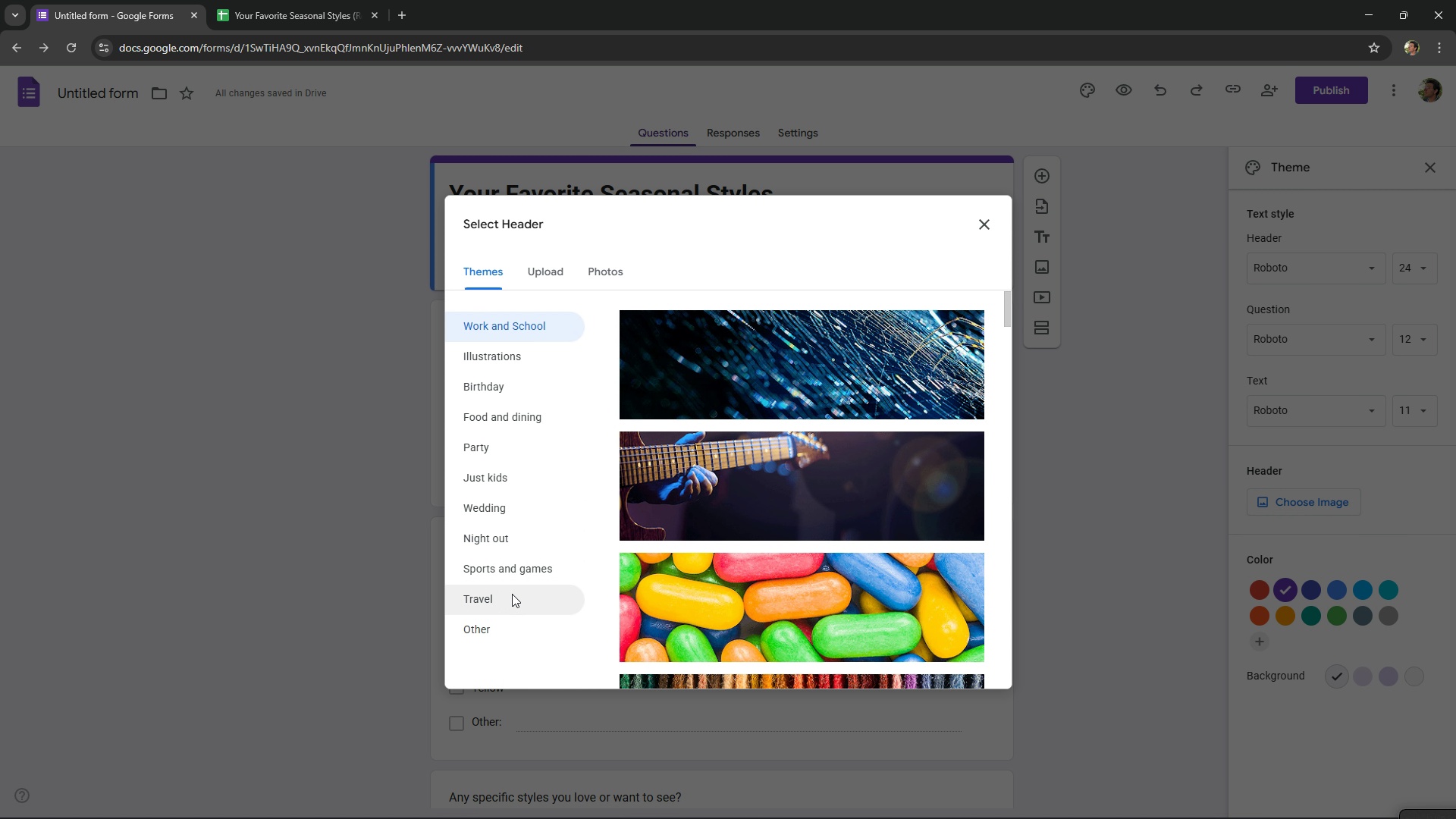 
wait(5.66)
 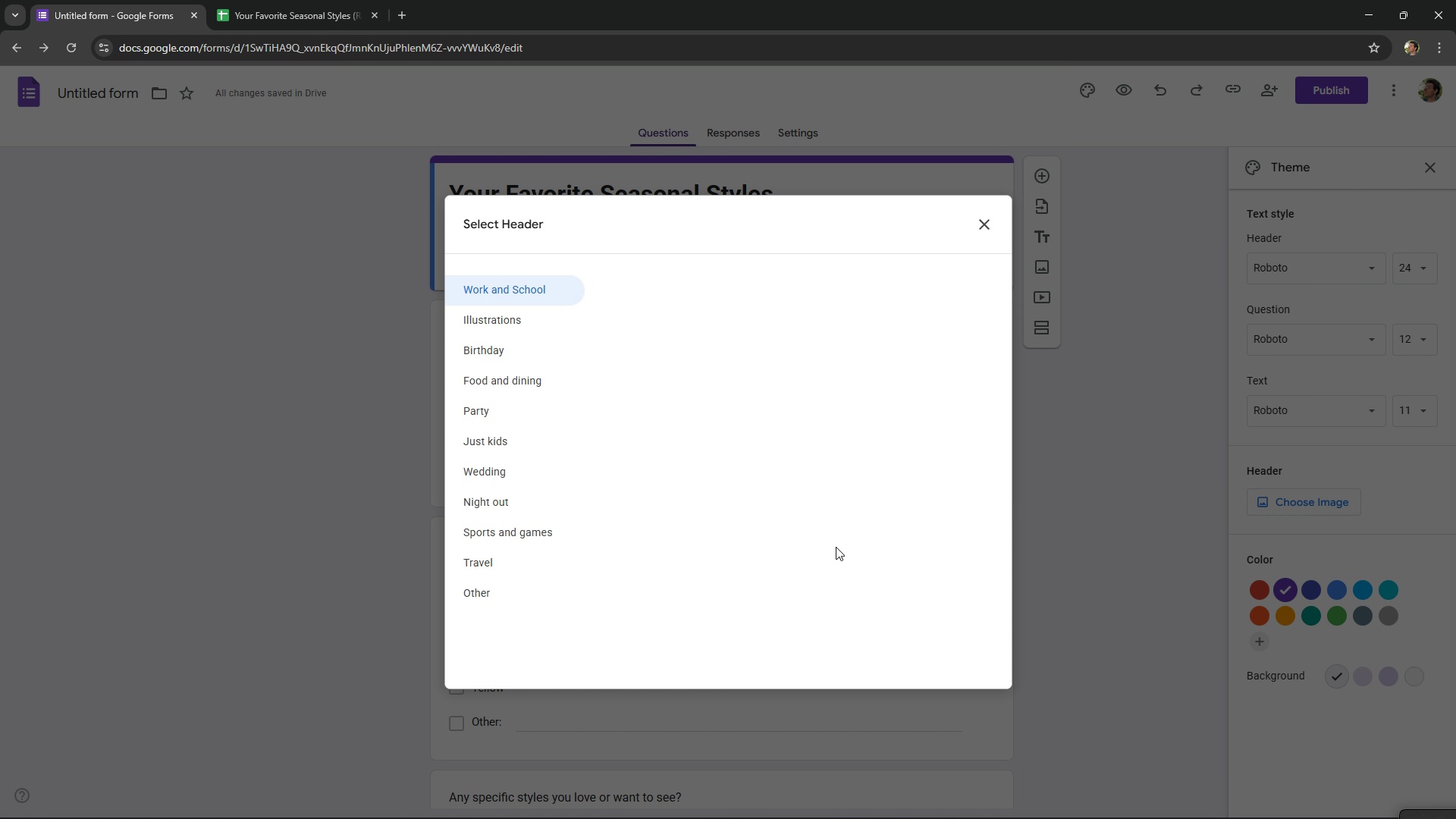 
left_click([507, 624])
 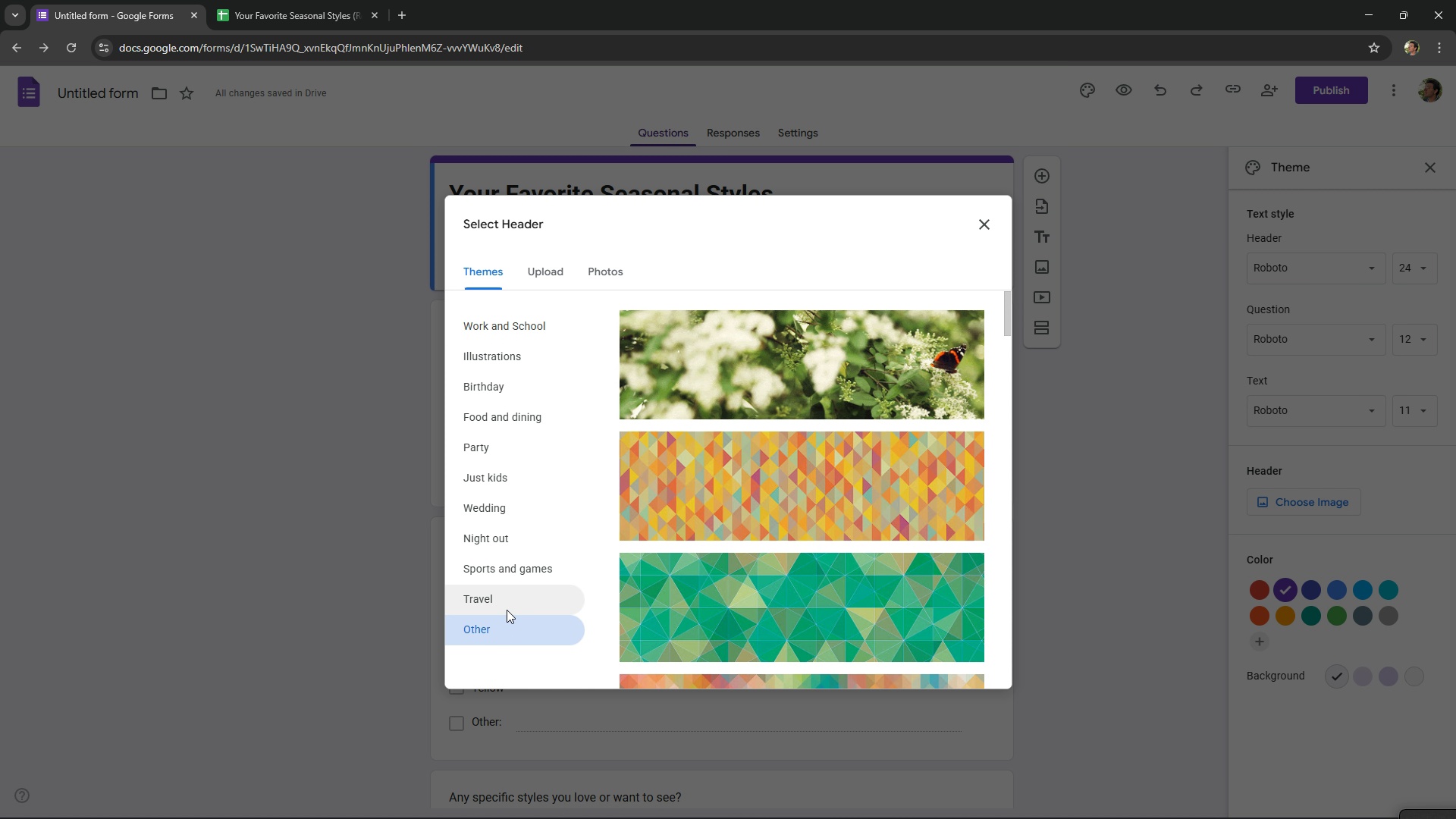 
scroll: coordinate [911, 596], scroll_direction: down, amount: 25.0
 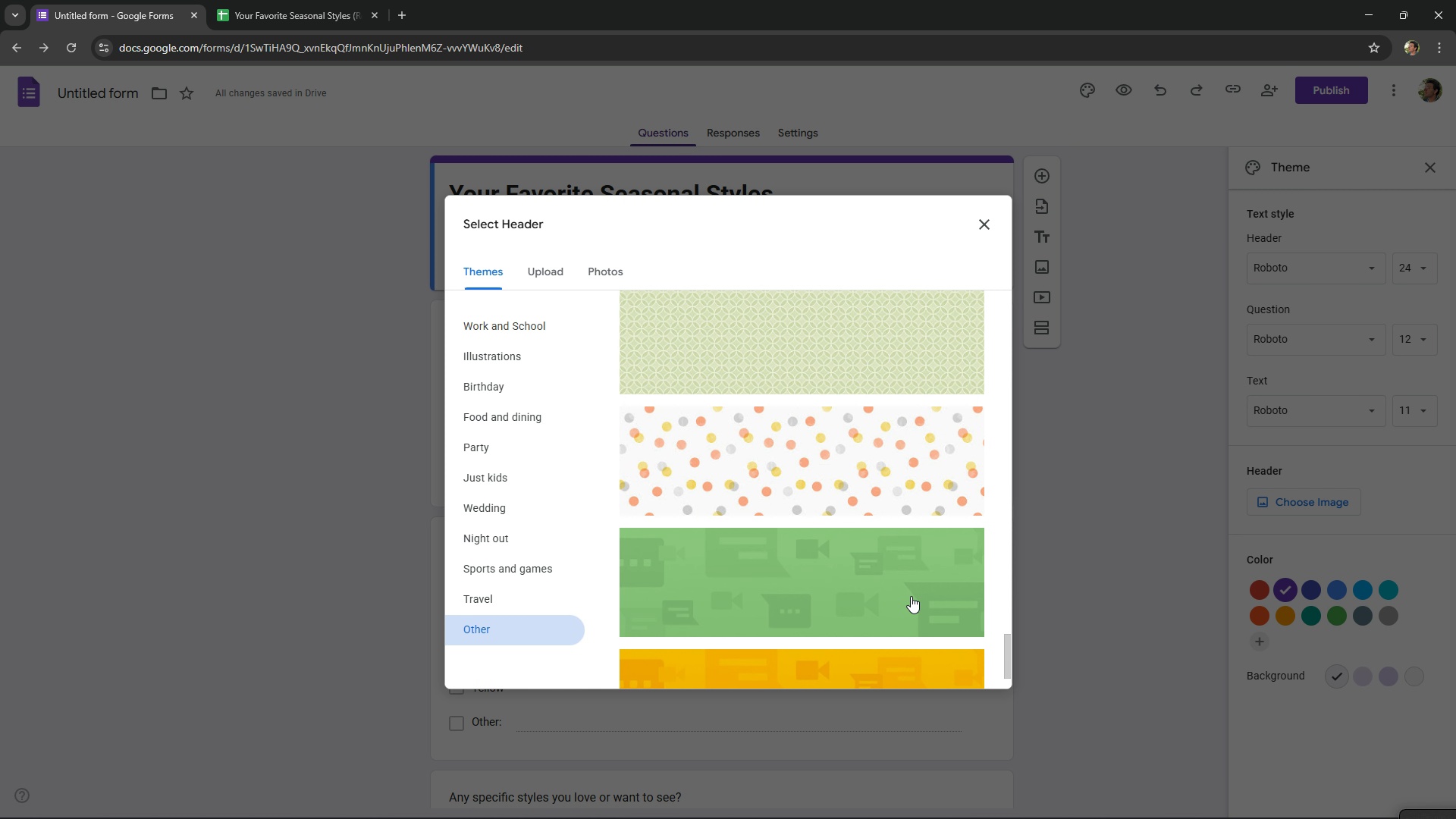 
scroll: coordinate [911, 596], scroll_direction: up, amount: 15.0
 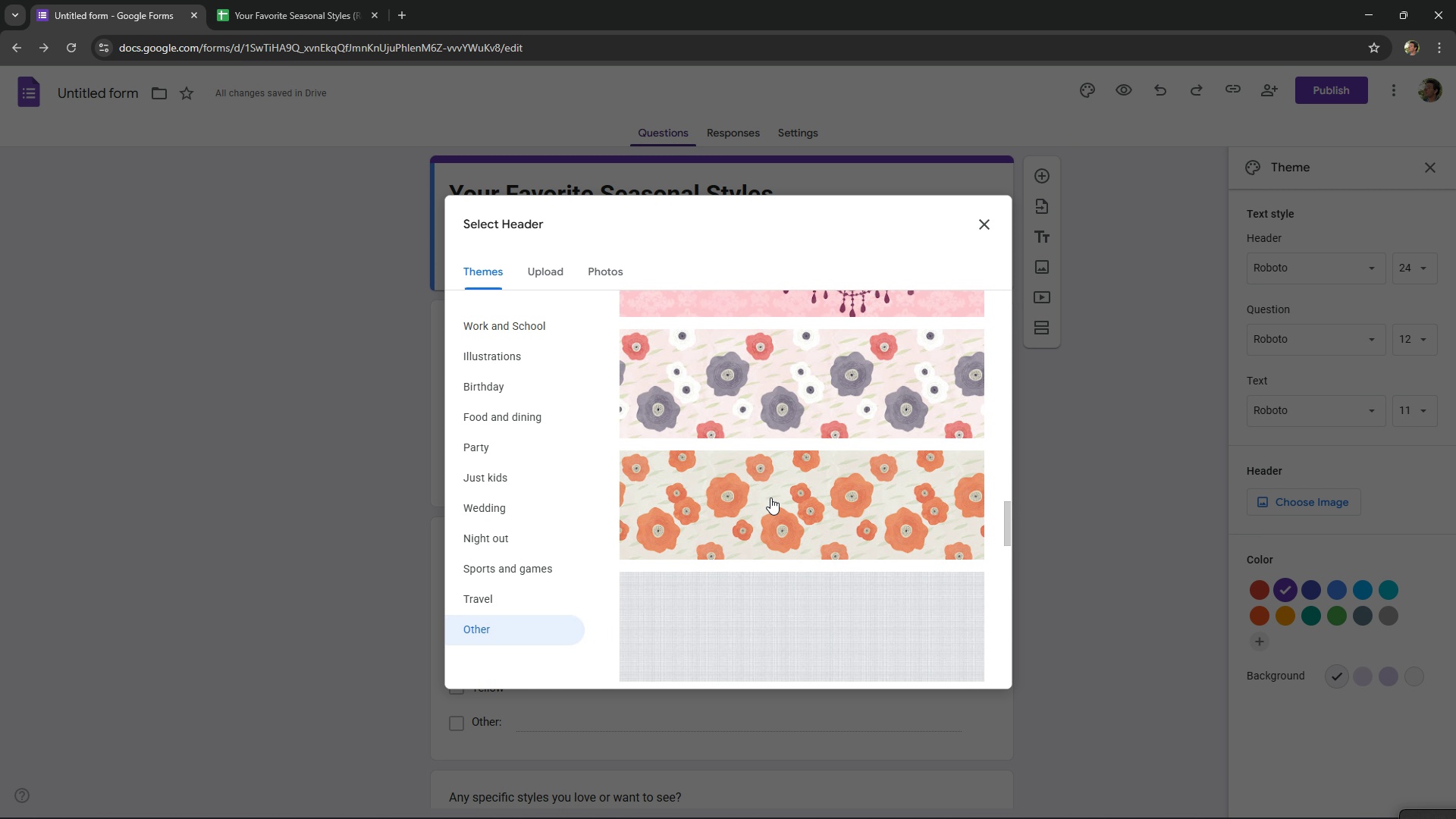 
left_click([770, 497])
 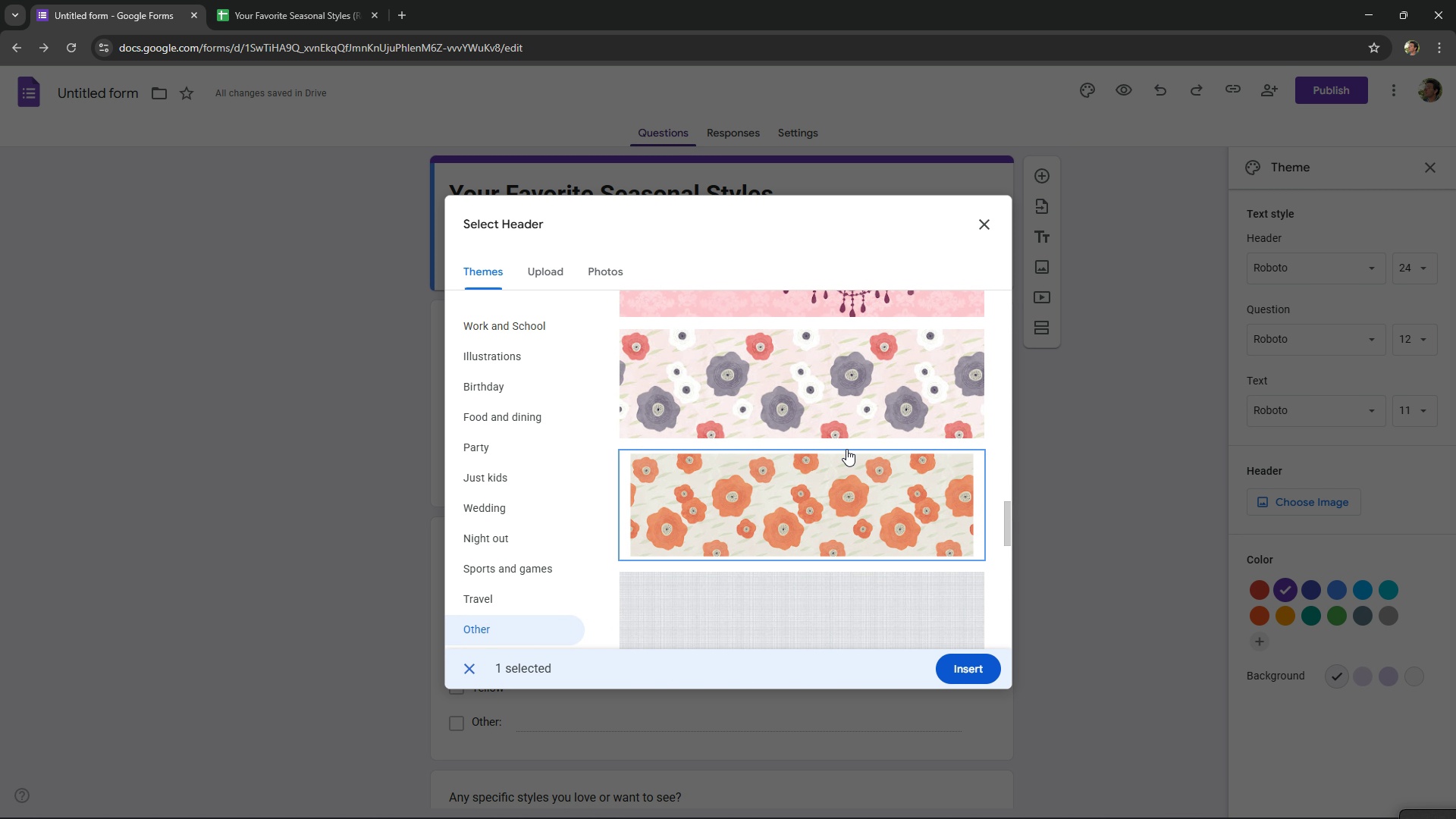 
left_click([868, 426])
 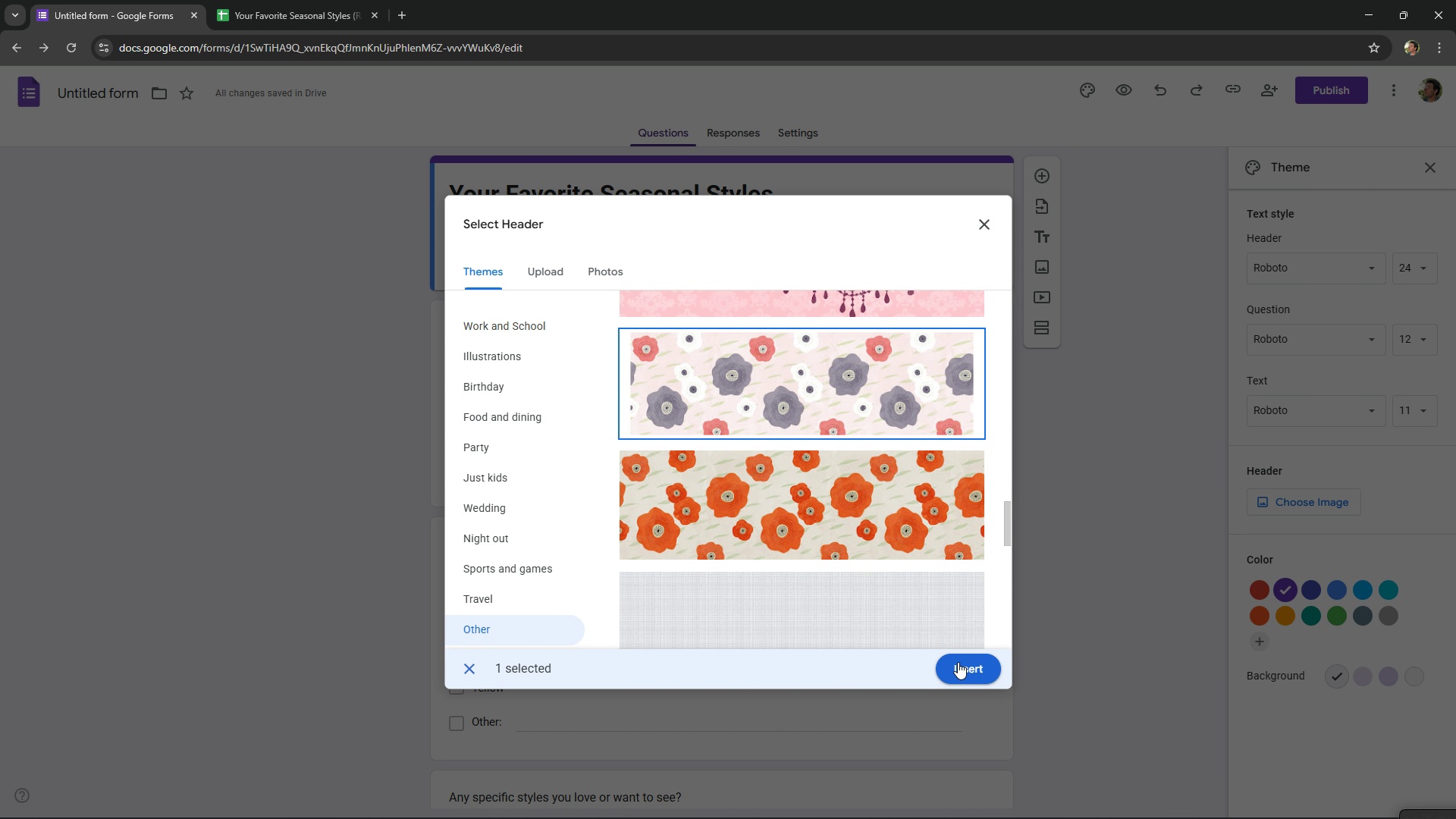 
left_click([958, 662])
 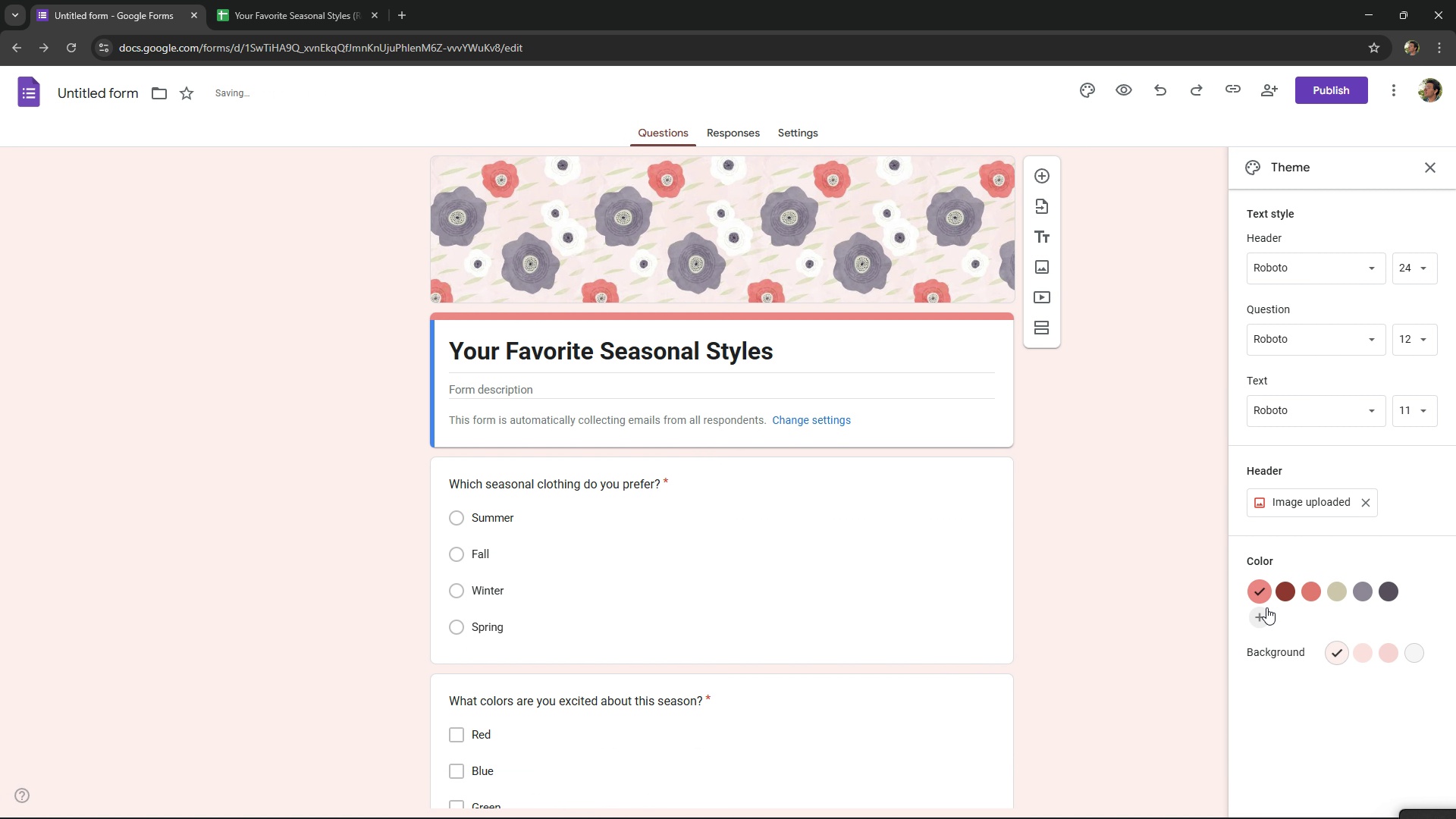 
wait(5.26)
 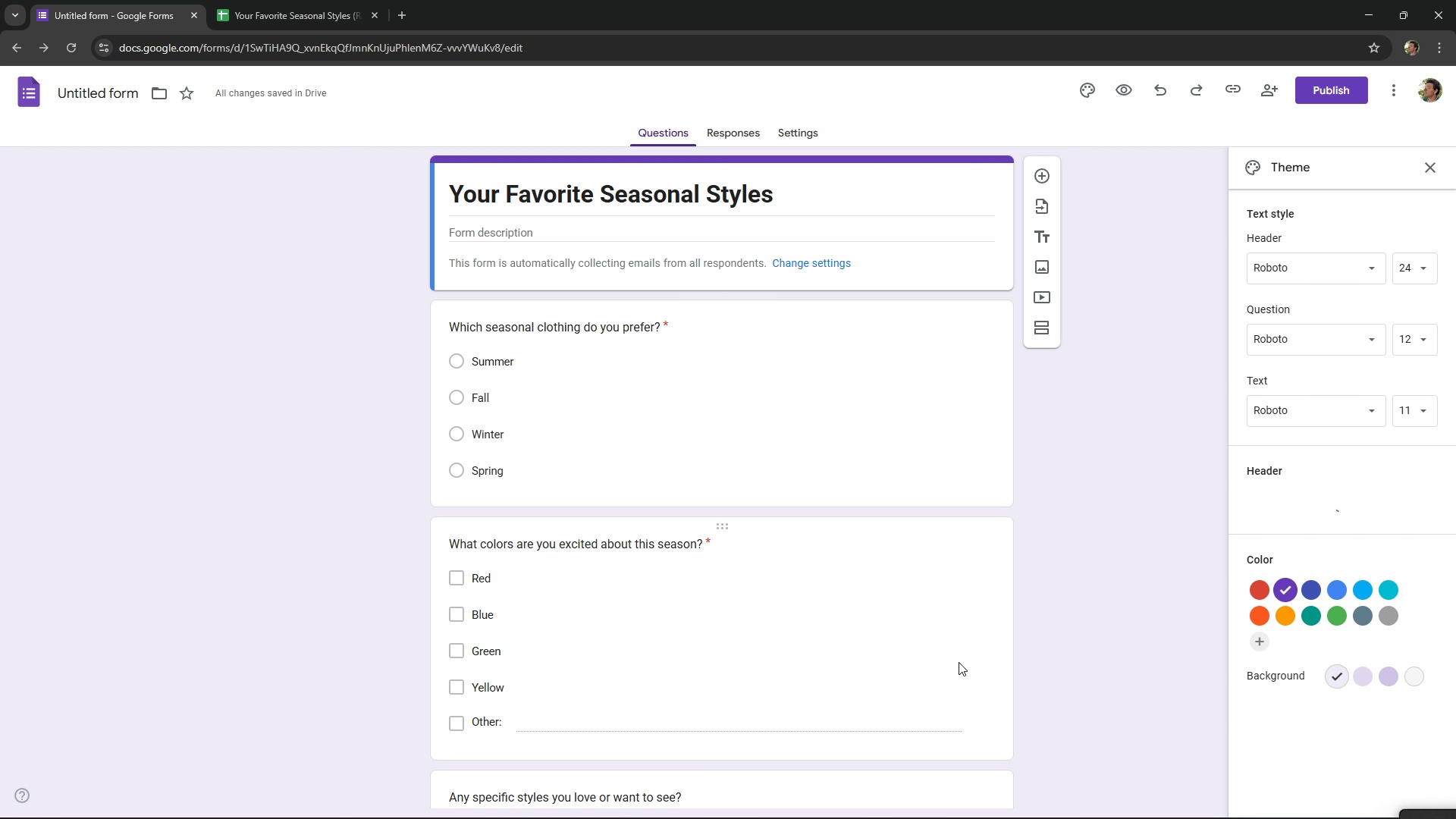 
left_click([1307, 597])
 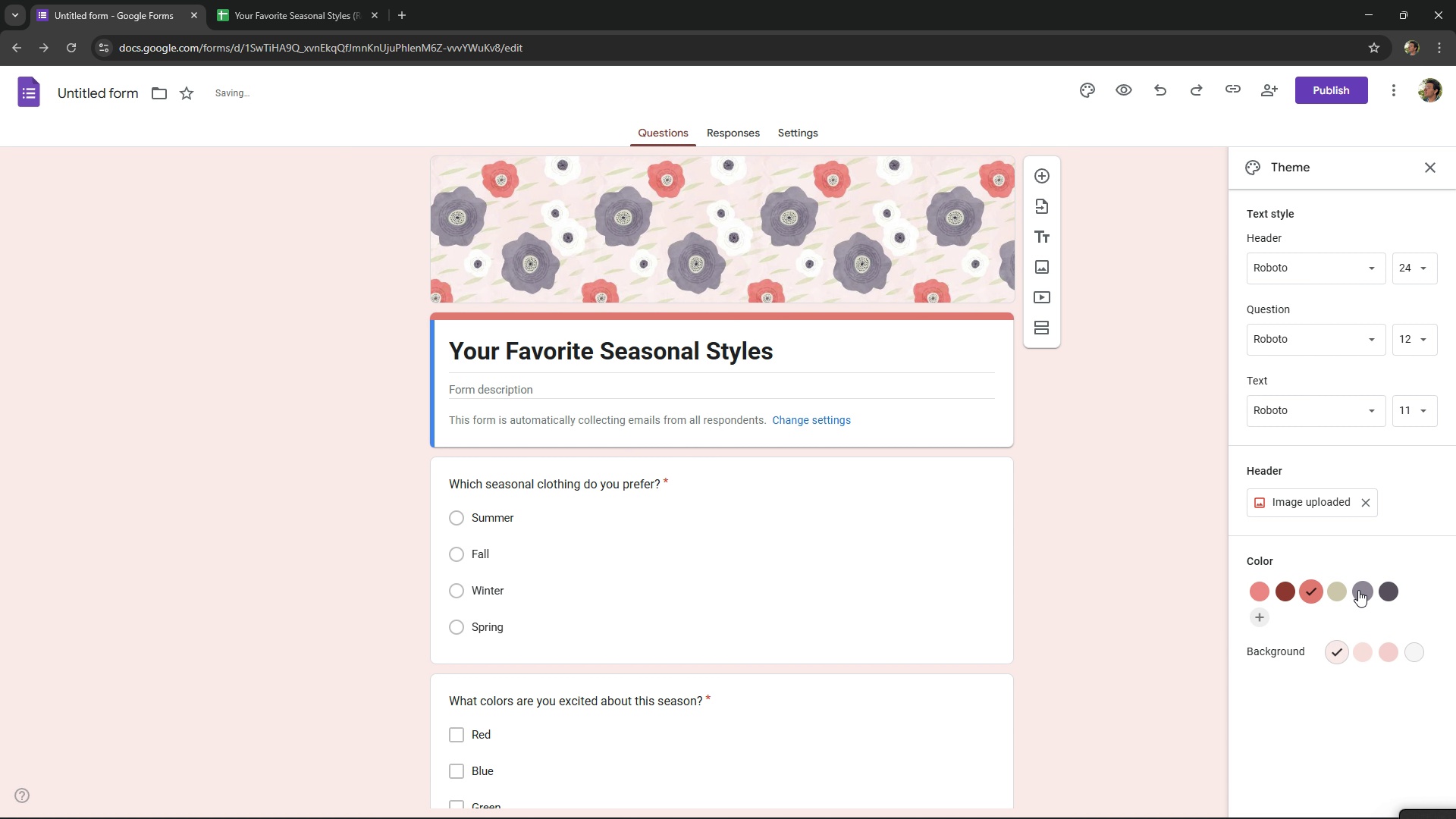 
left_click([1363, 589])
 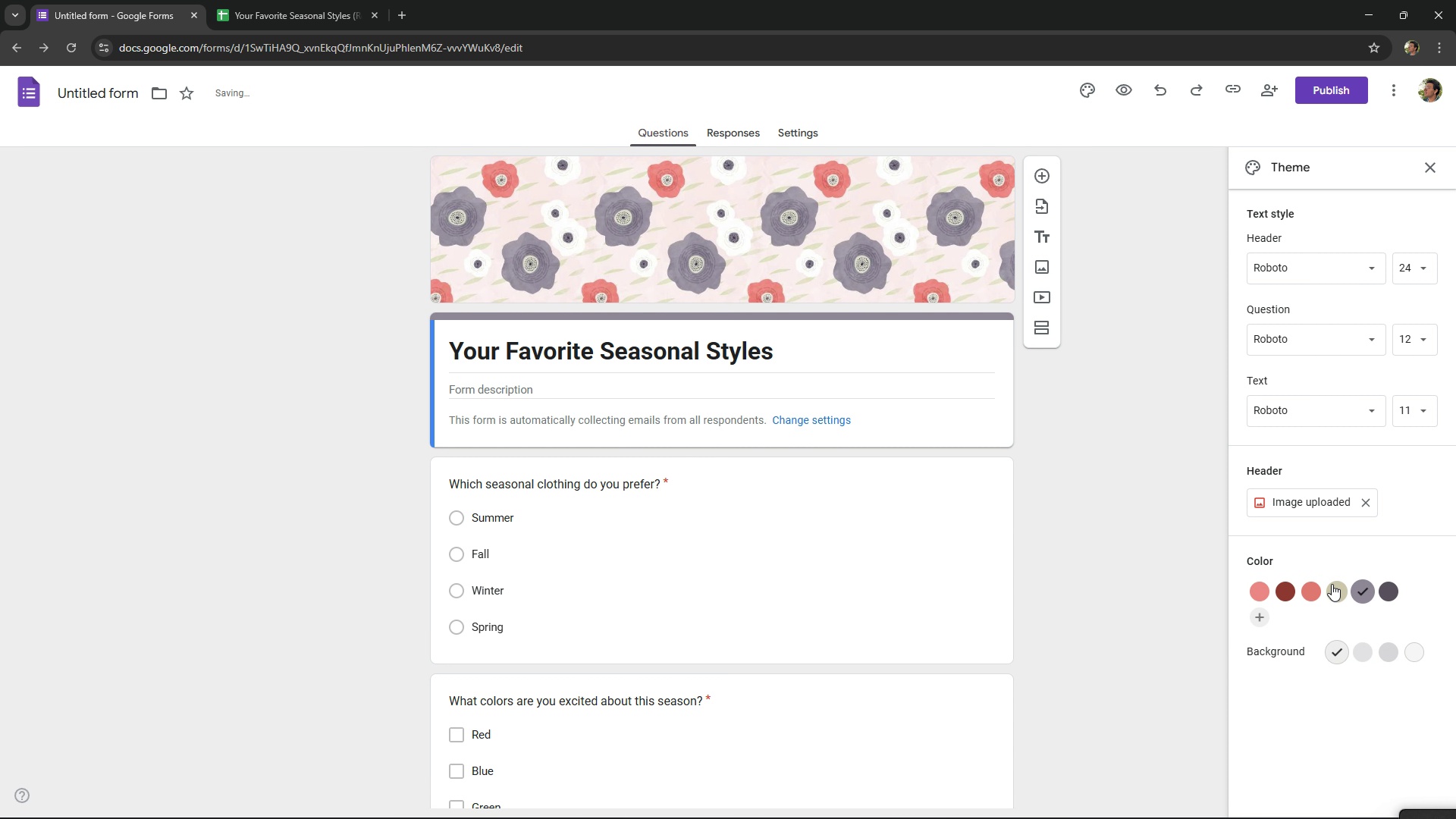 
left_click([1321, 586])
 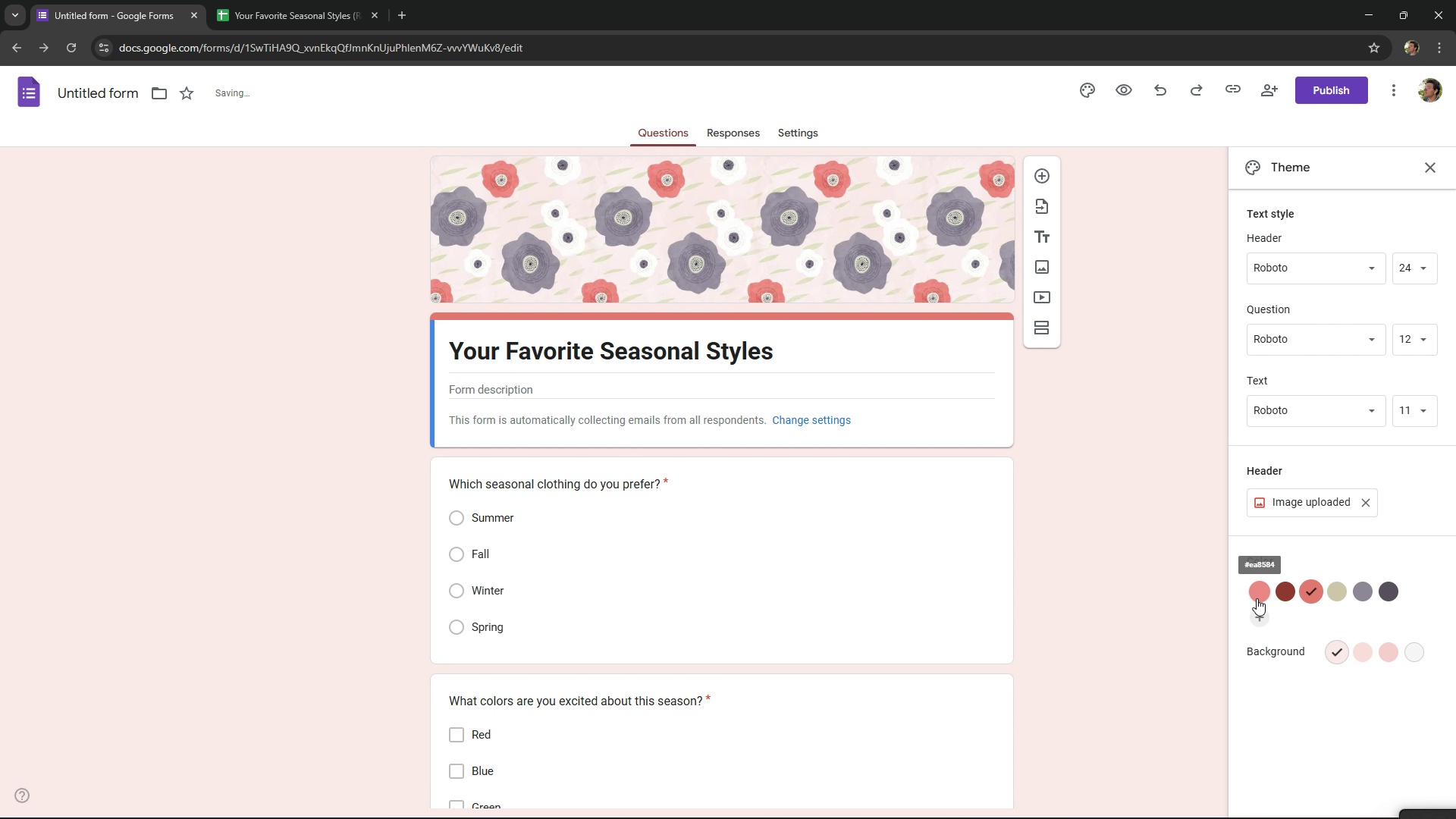 
left_click([1257, 598])
 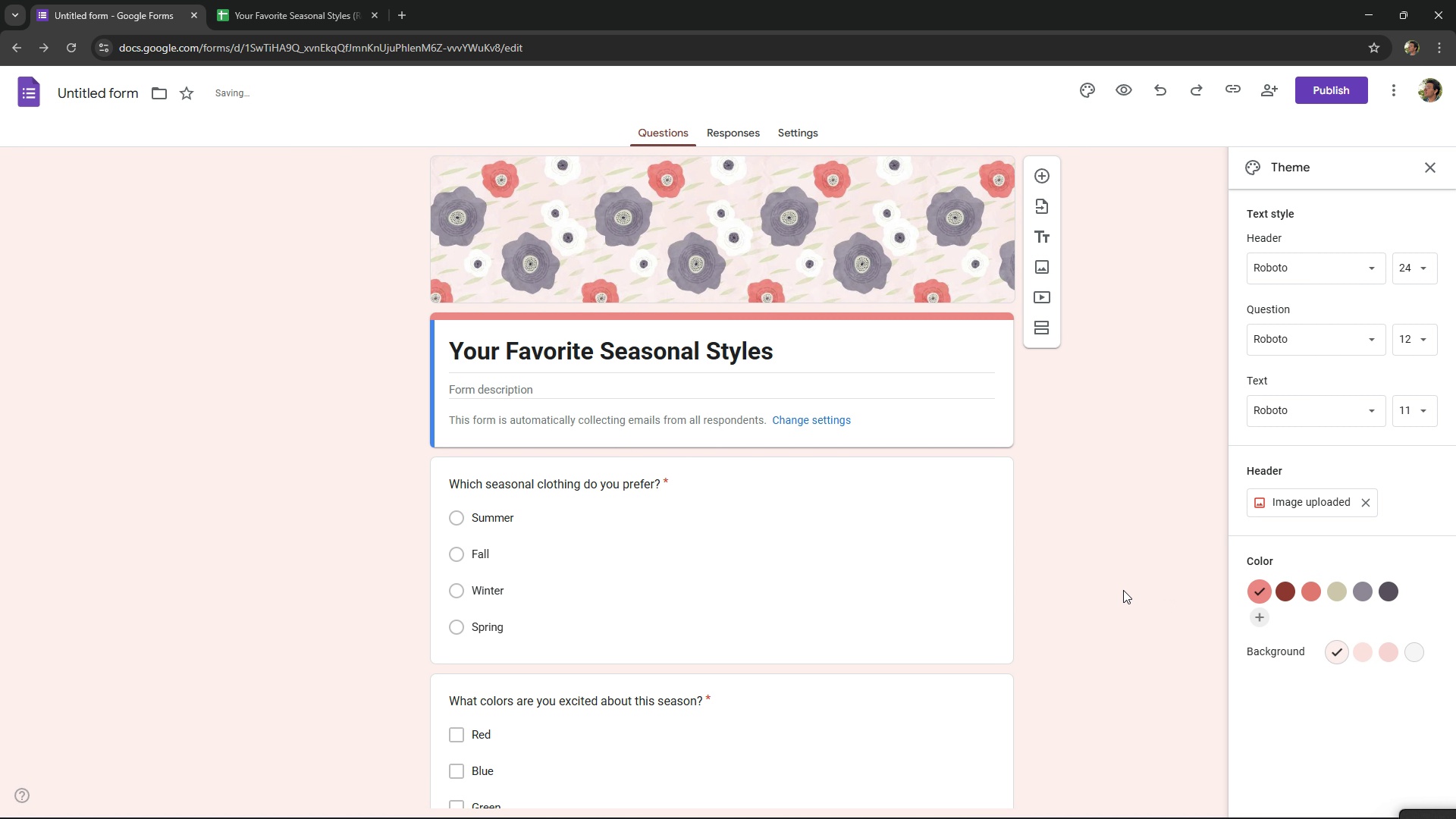 
left_click([1126, 591])
 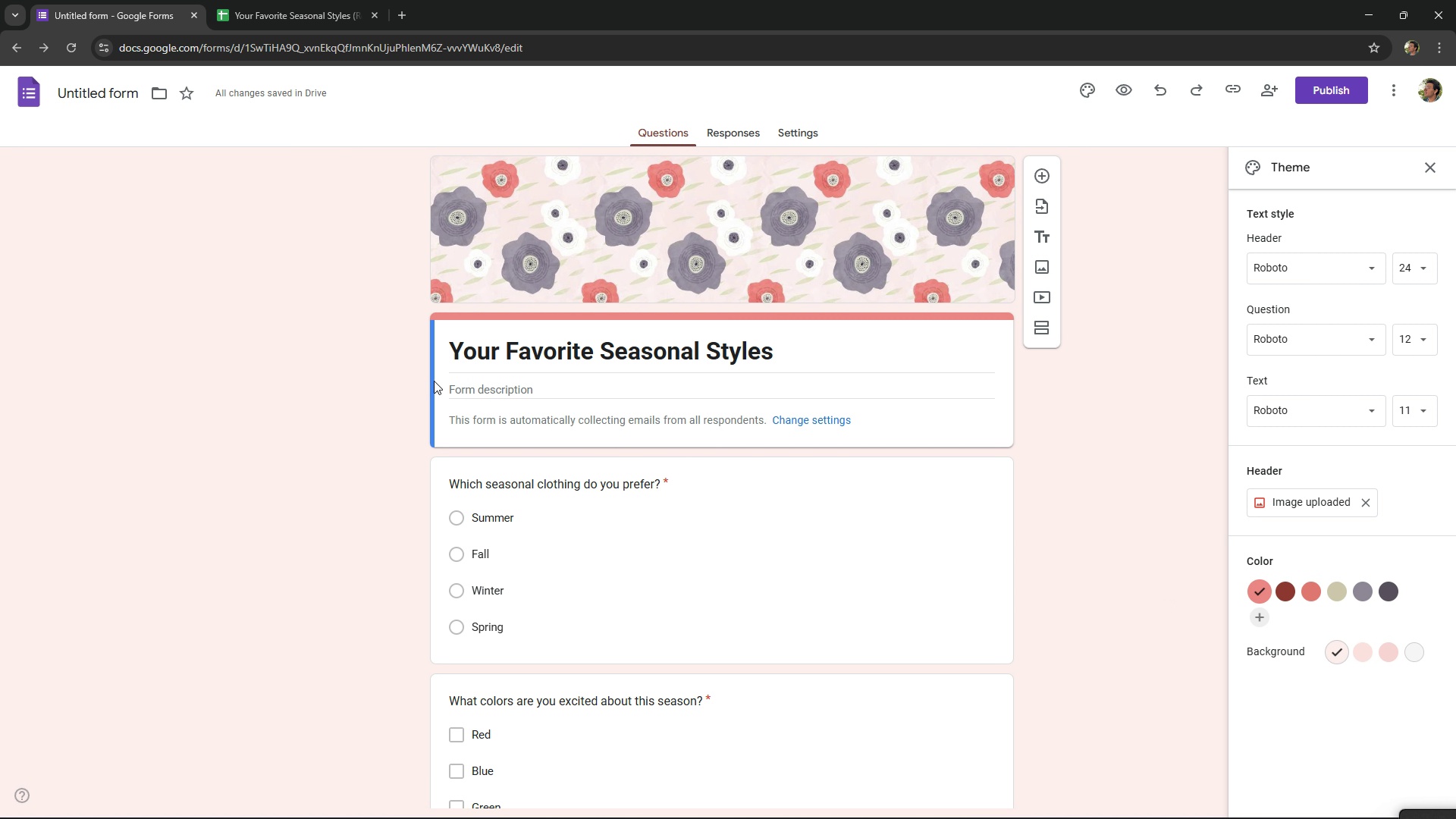 
left_click([431, 381])
 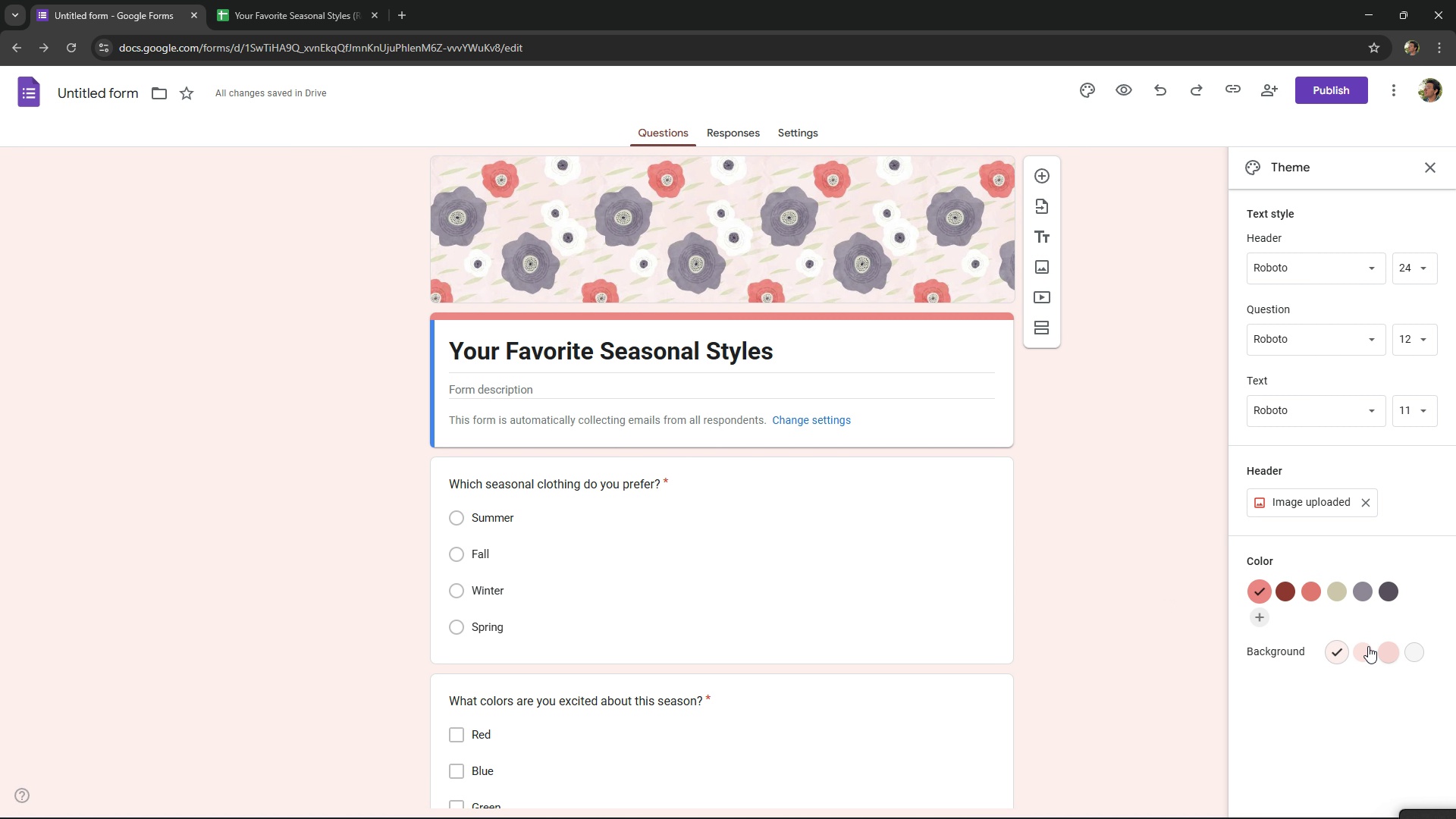 
left_click([1359, 641])
 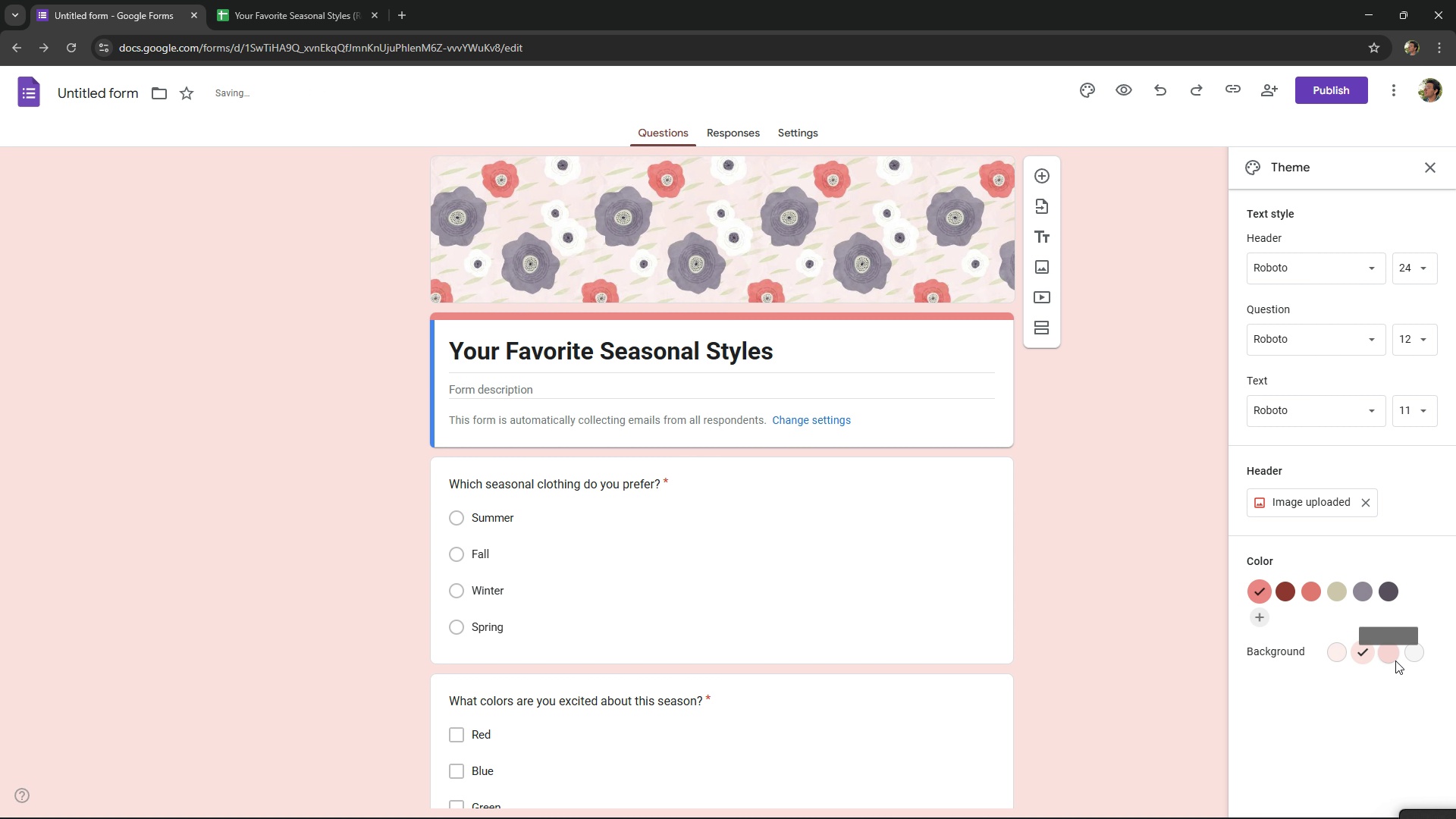 
left_click([1395, 661])
 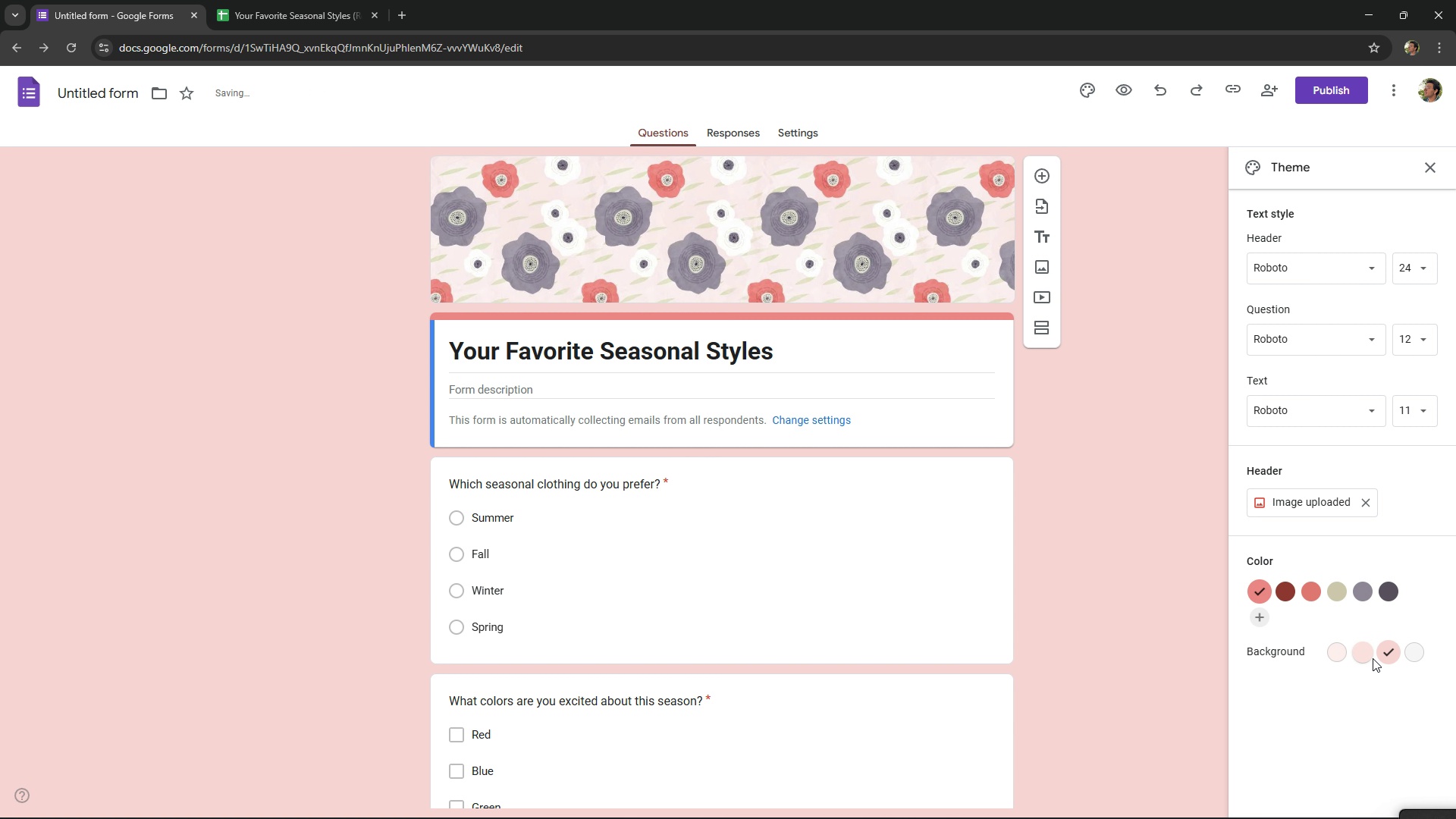 
left_click([1373, 658])
 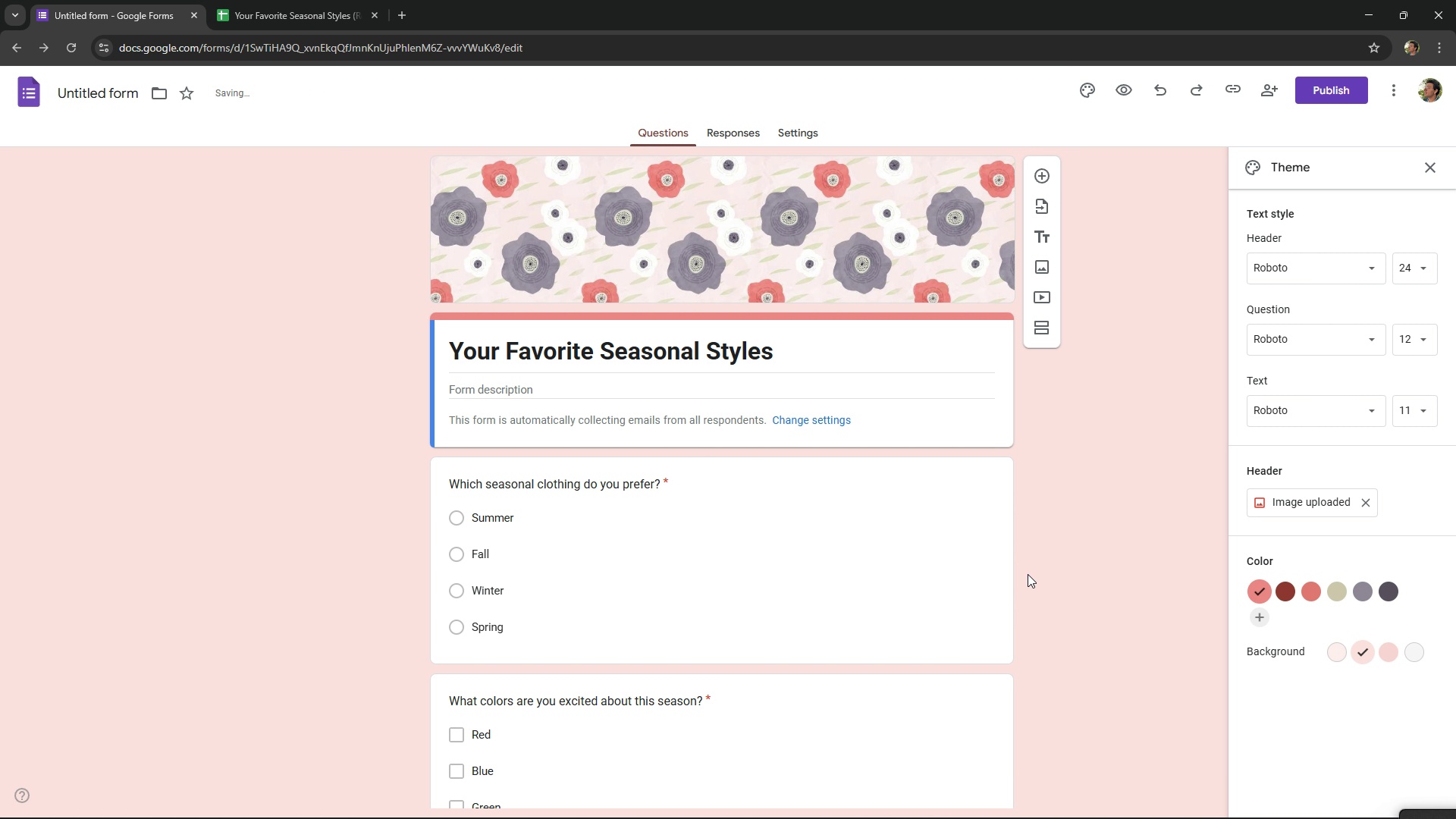 
scroll: coordinate [1035, 570], scroll_direction: down, amount: 12.0
 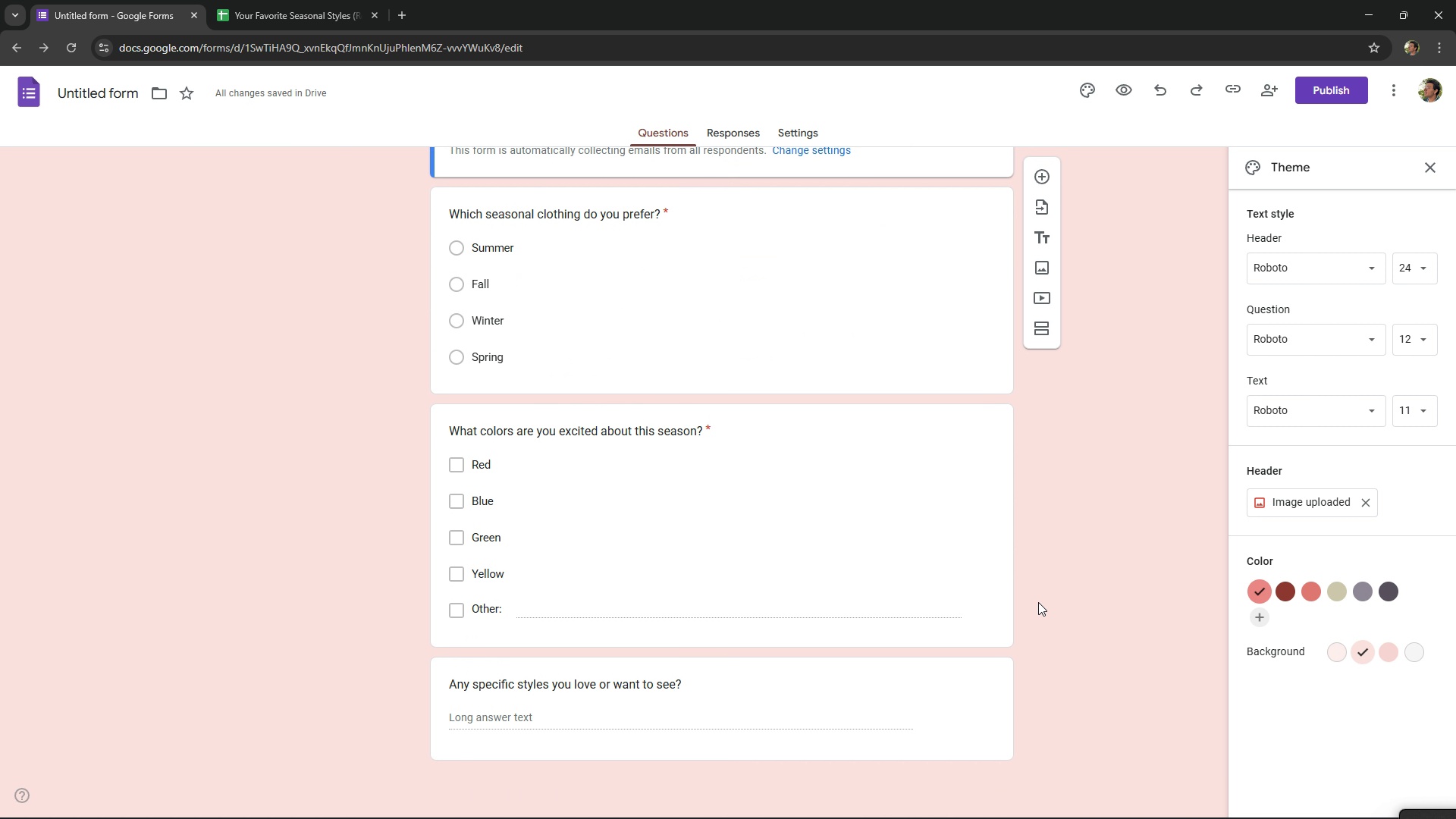 
scroll: coordinate [1038, 602], scroll_direction: up, amount: 6.0
 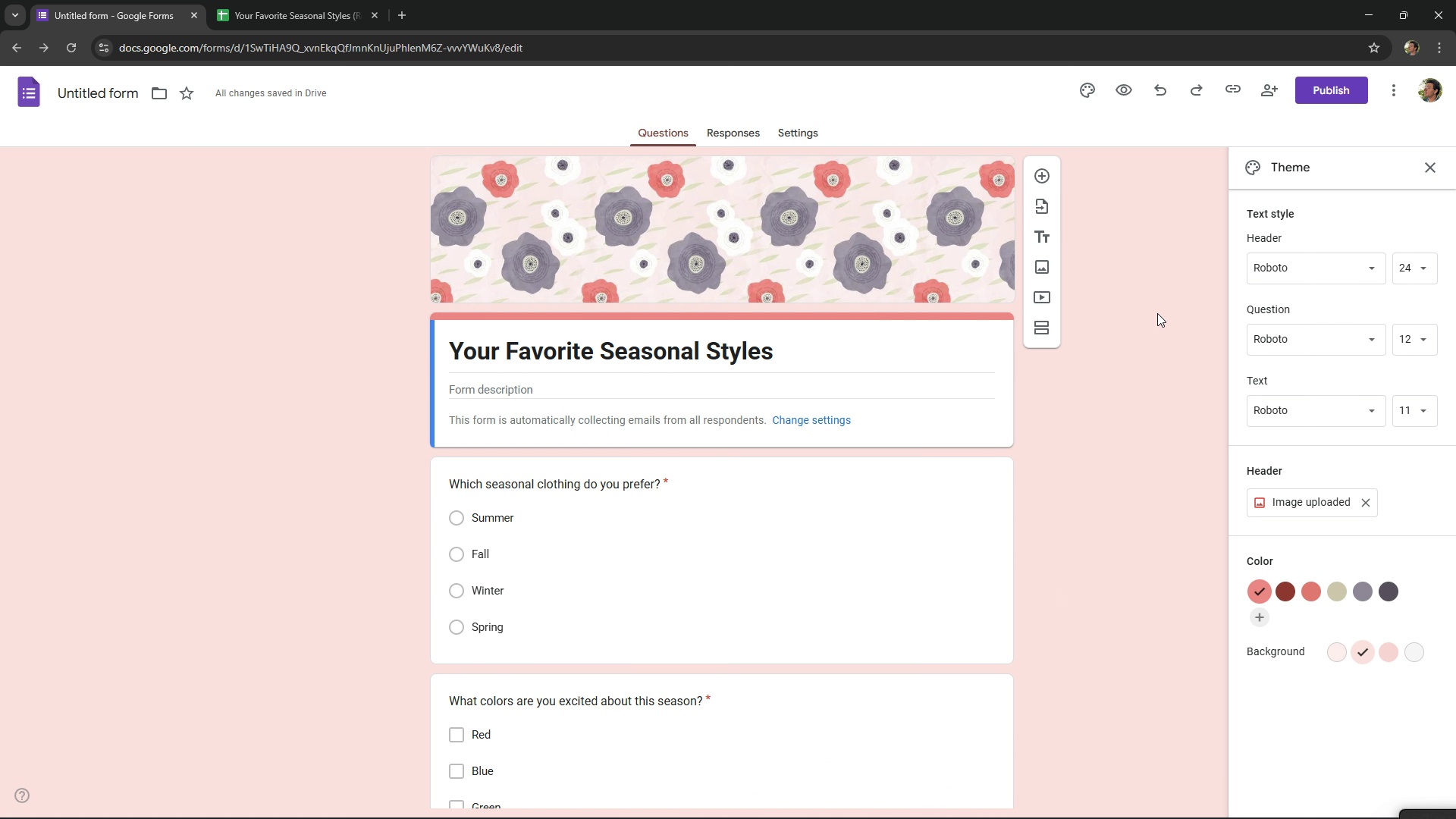 
left_click([1157, 313])
 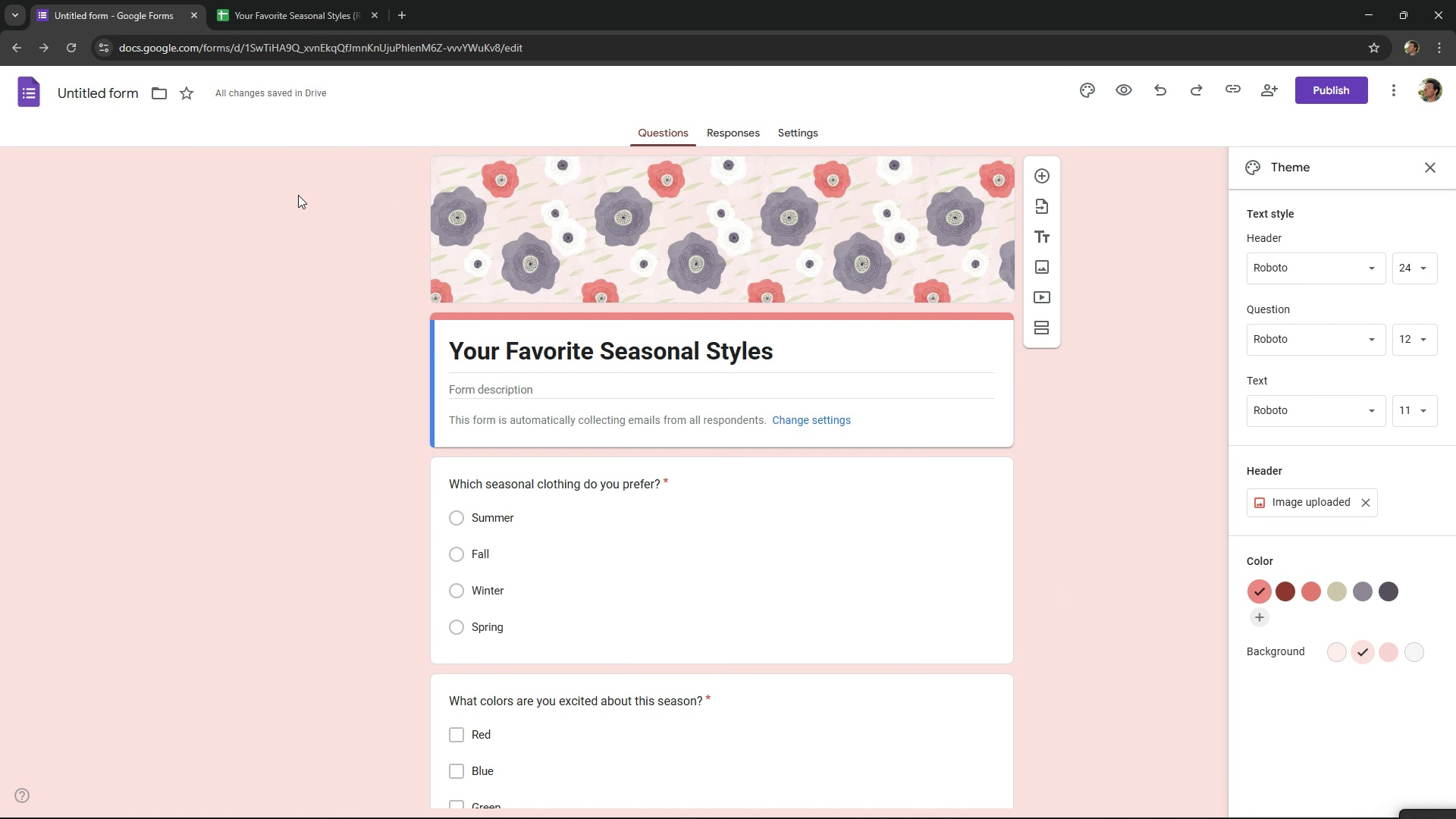 
double_click([576, 359])
 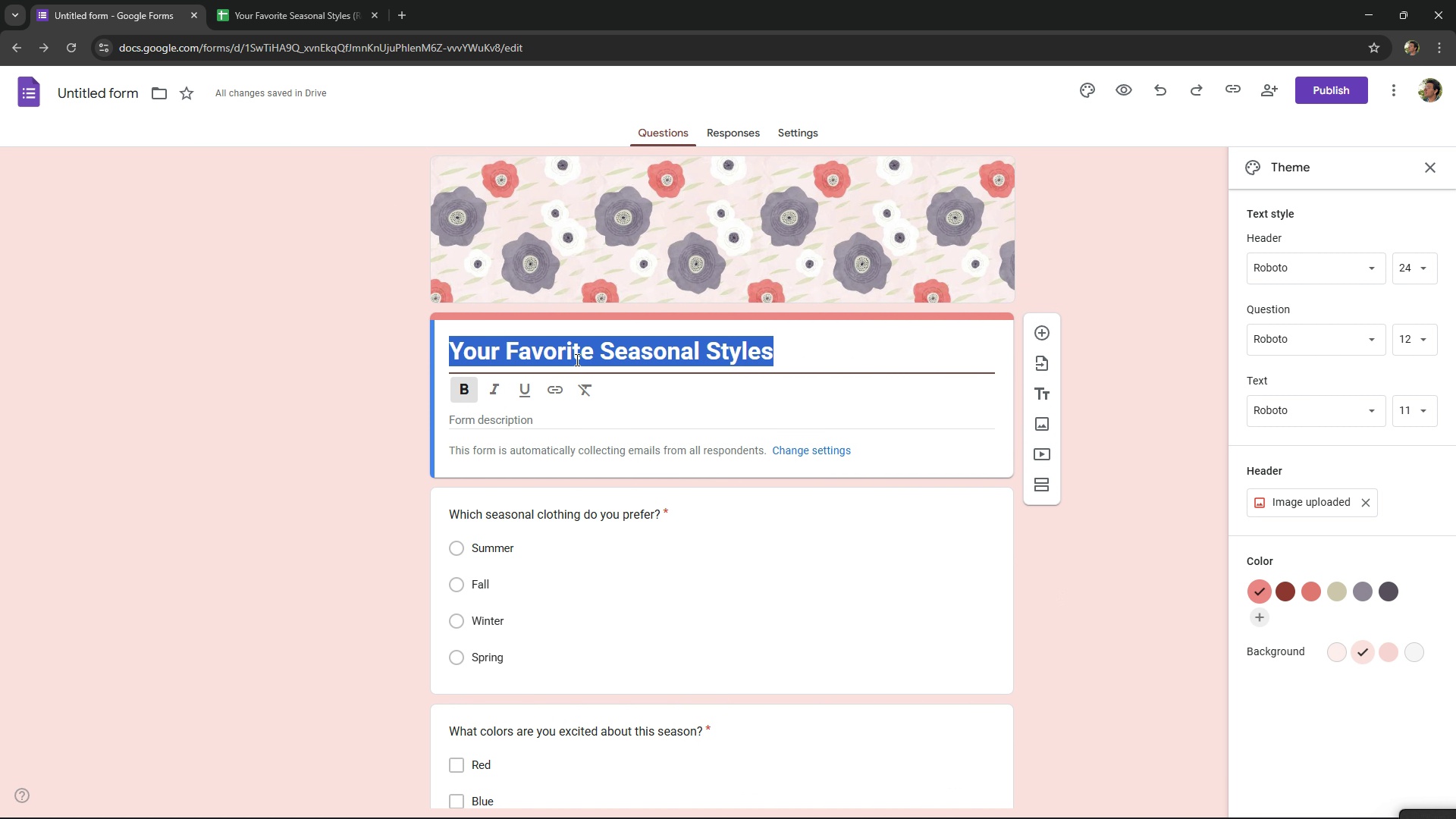 
triple_click([576, 359])
 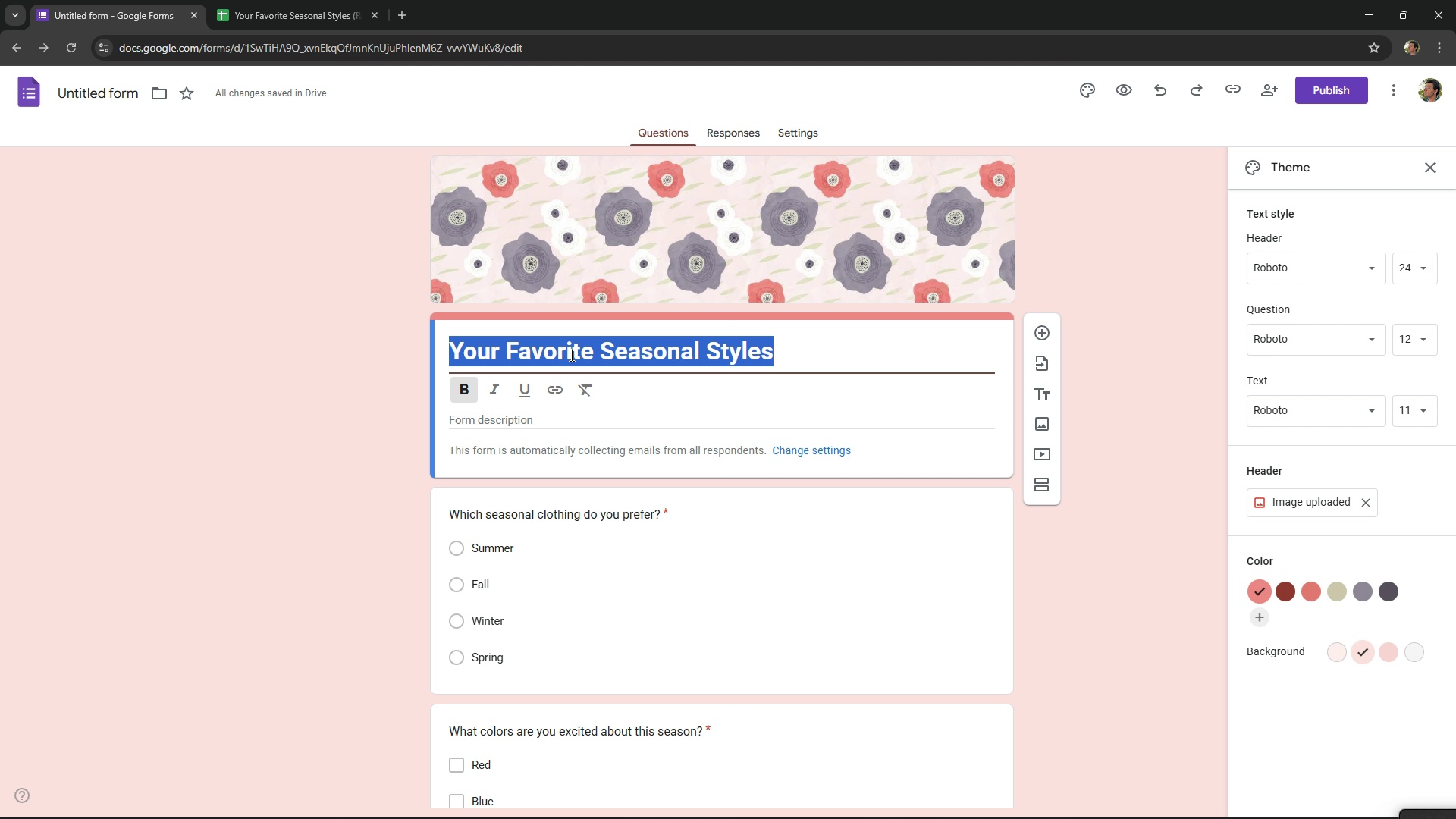 
key(Control+C)
 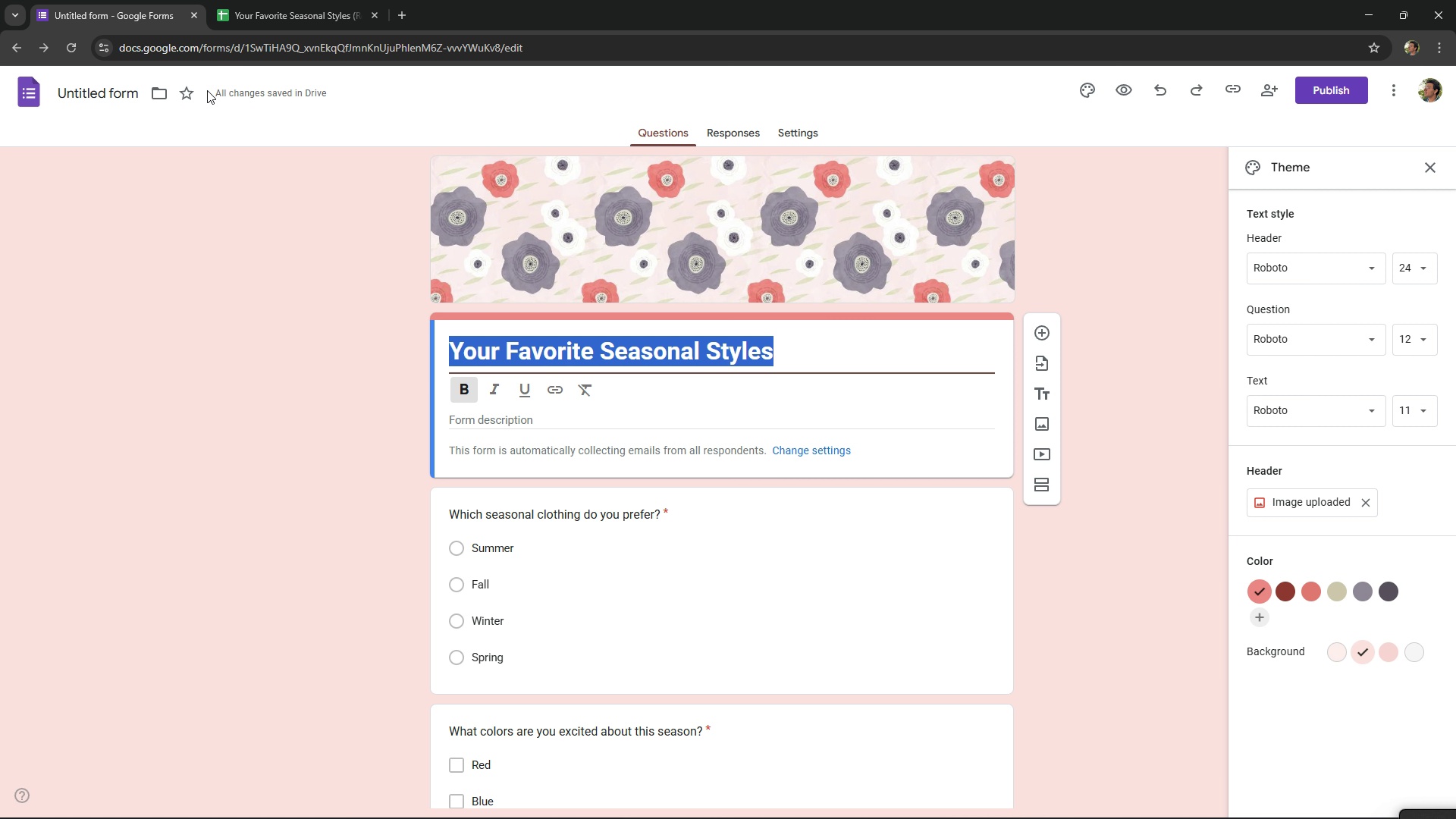 
key(Control+C)
 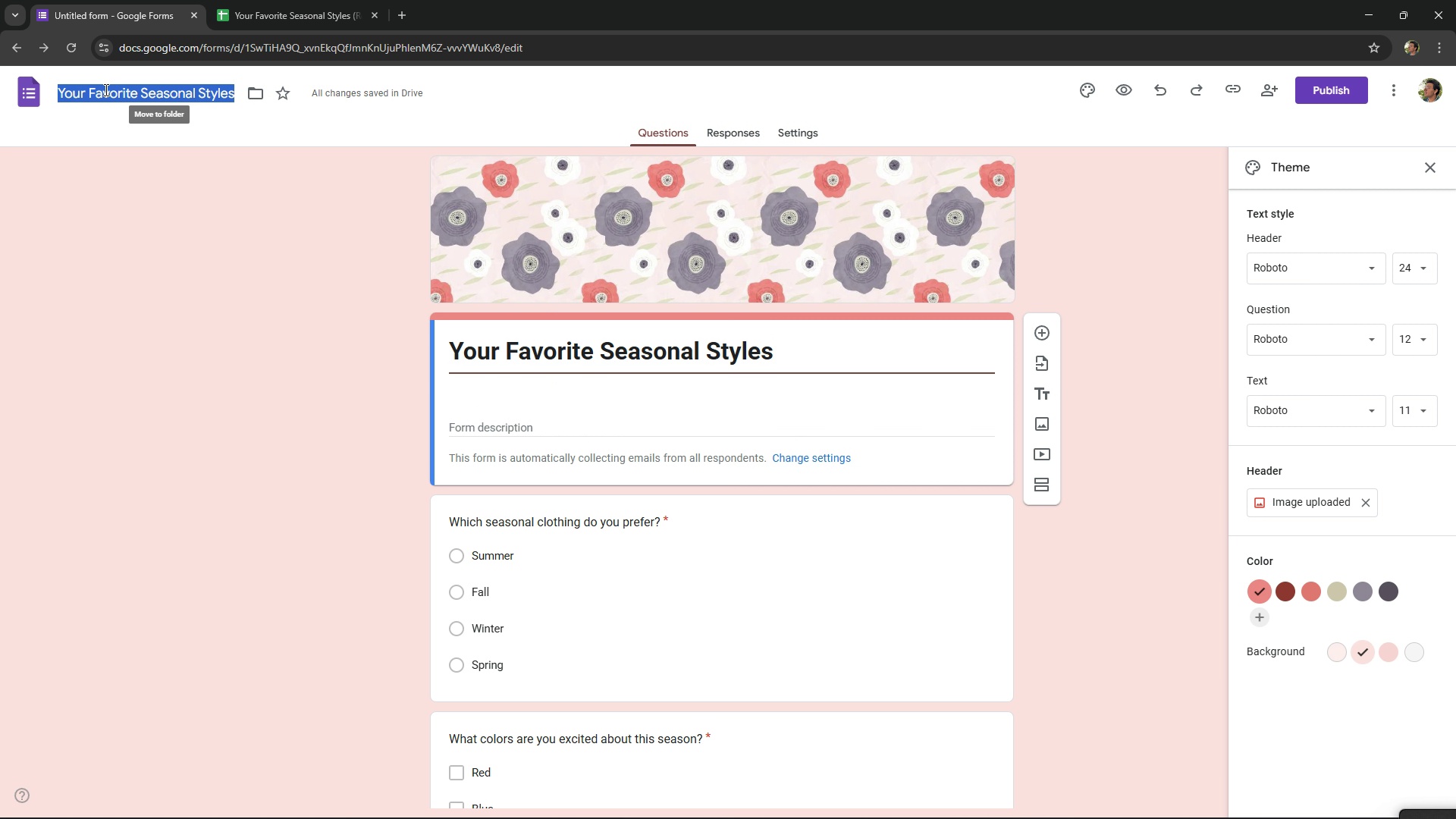 
left_click([105, 89])
 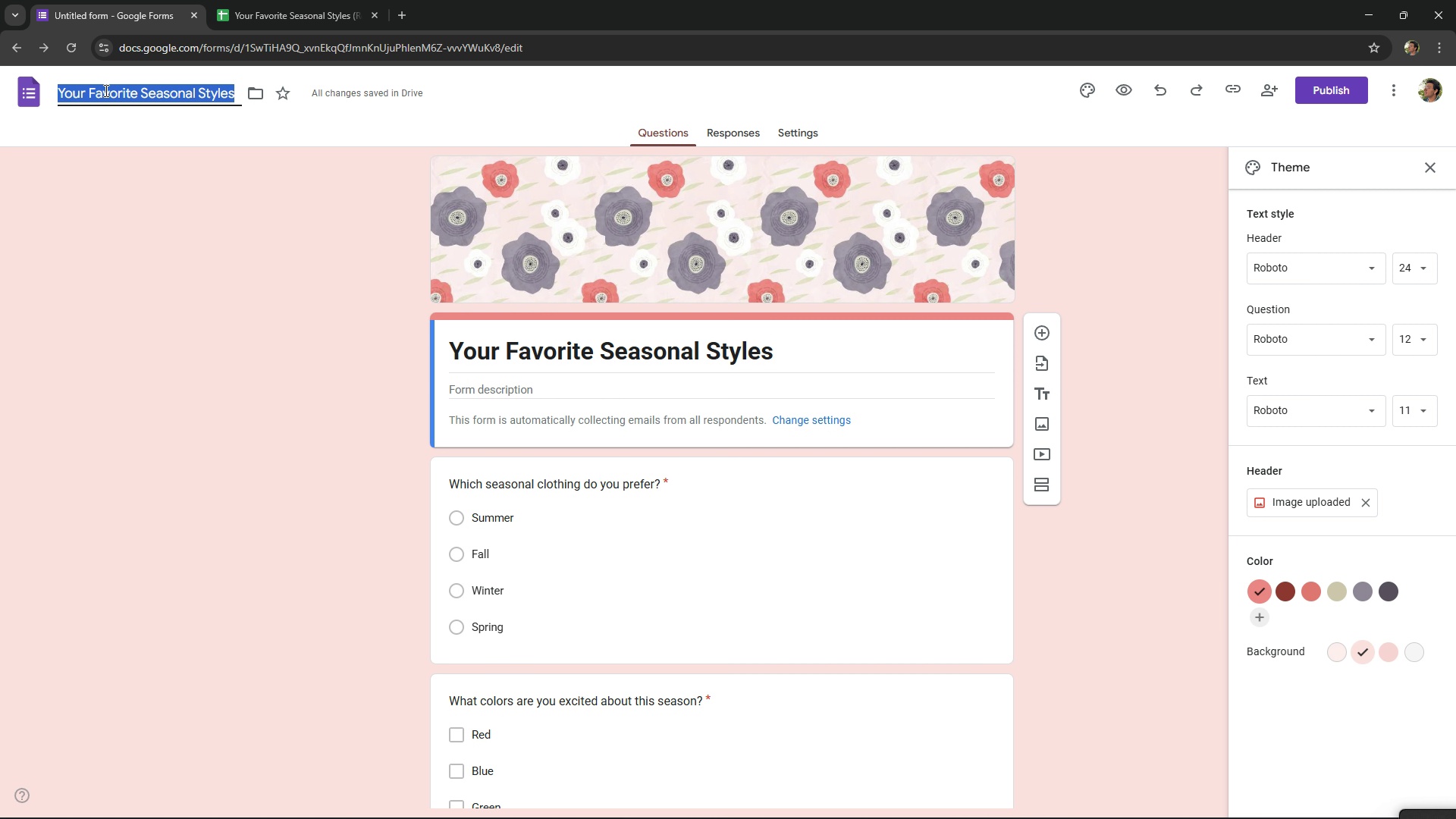 
key(Control+ControlLeft)
 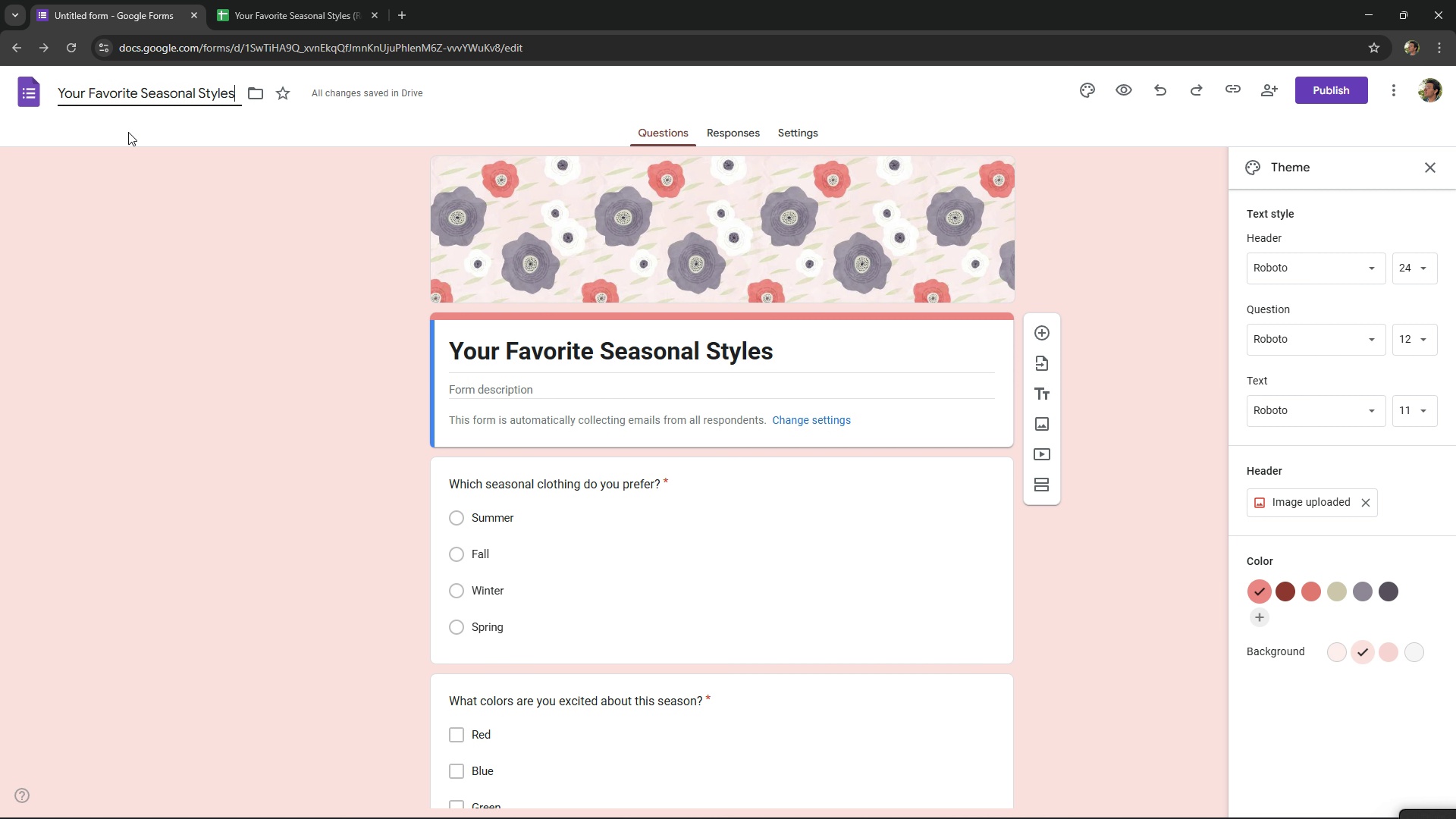 
key(Control+V)
 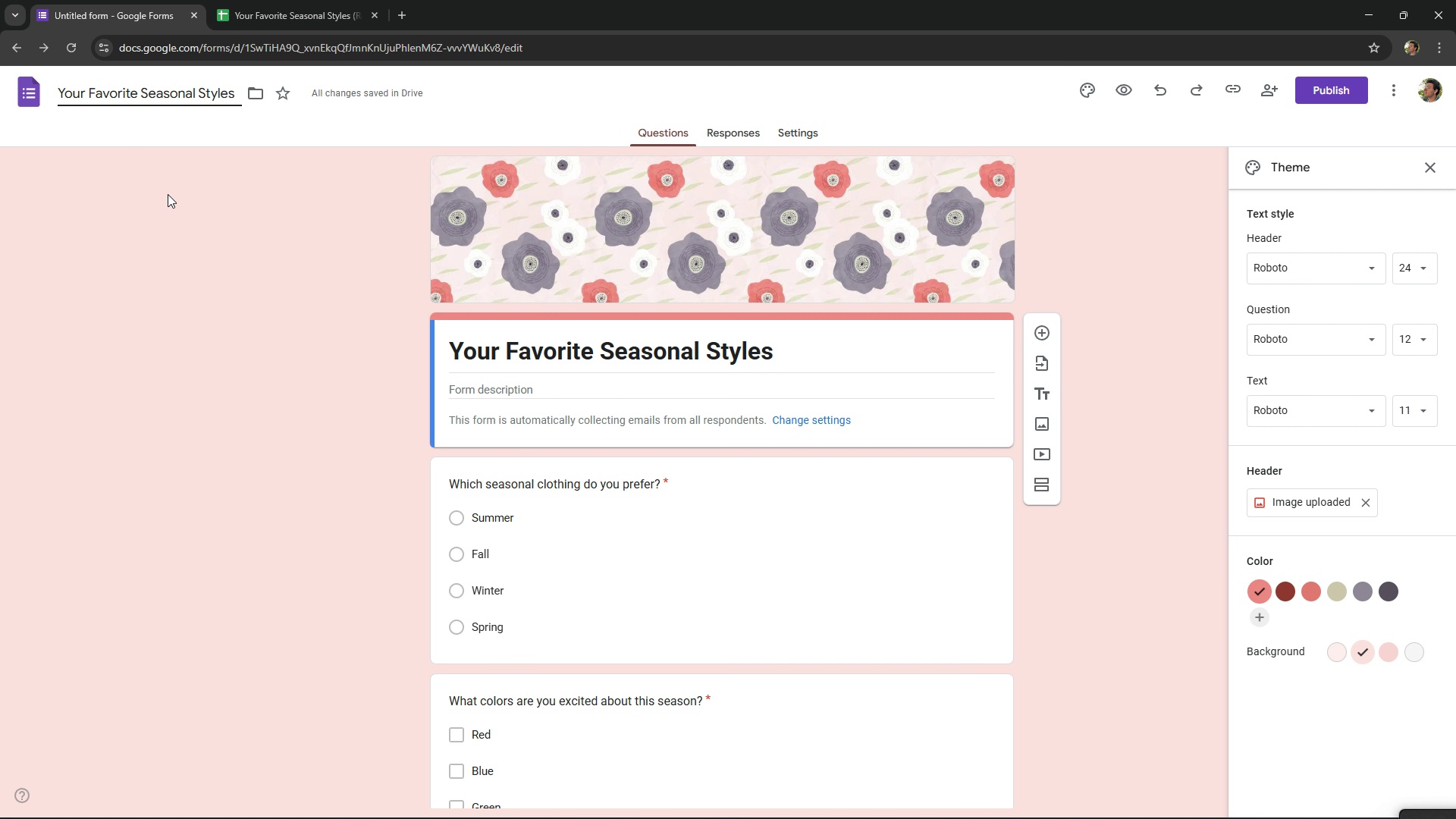 
left_click([190, 231])
 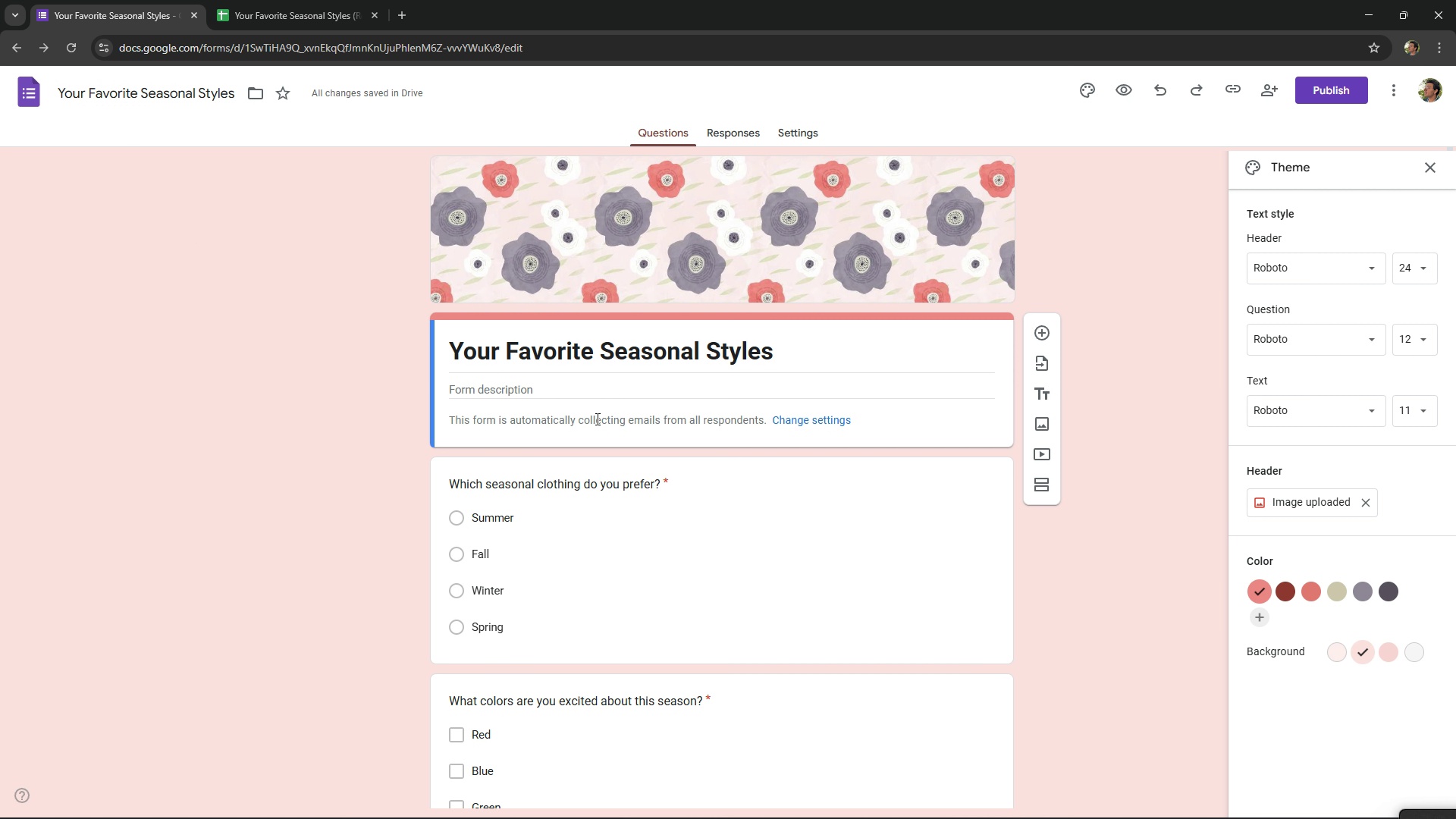 
scroll: coordinate [608, 419], scroll_direction: down, amount: 2.0
 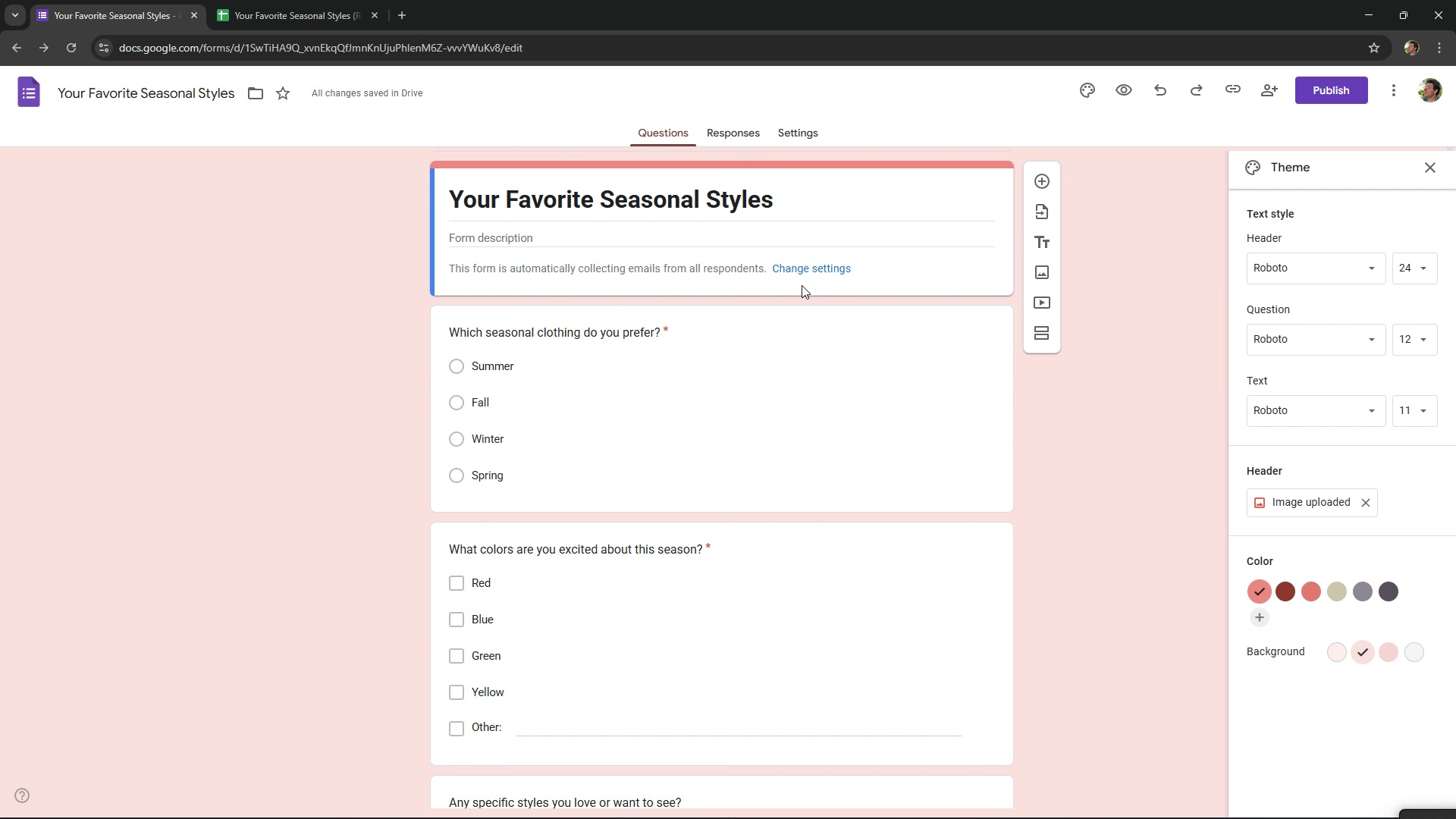 
key(Alt+AltLeft)
 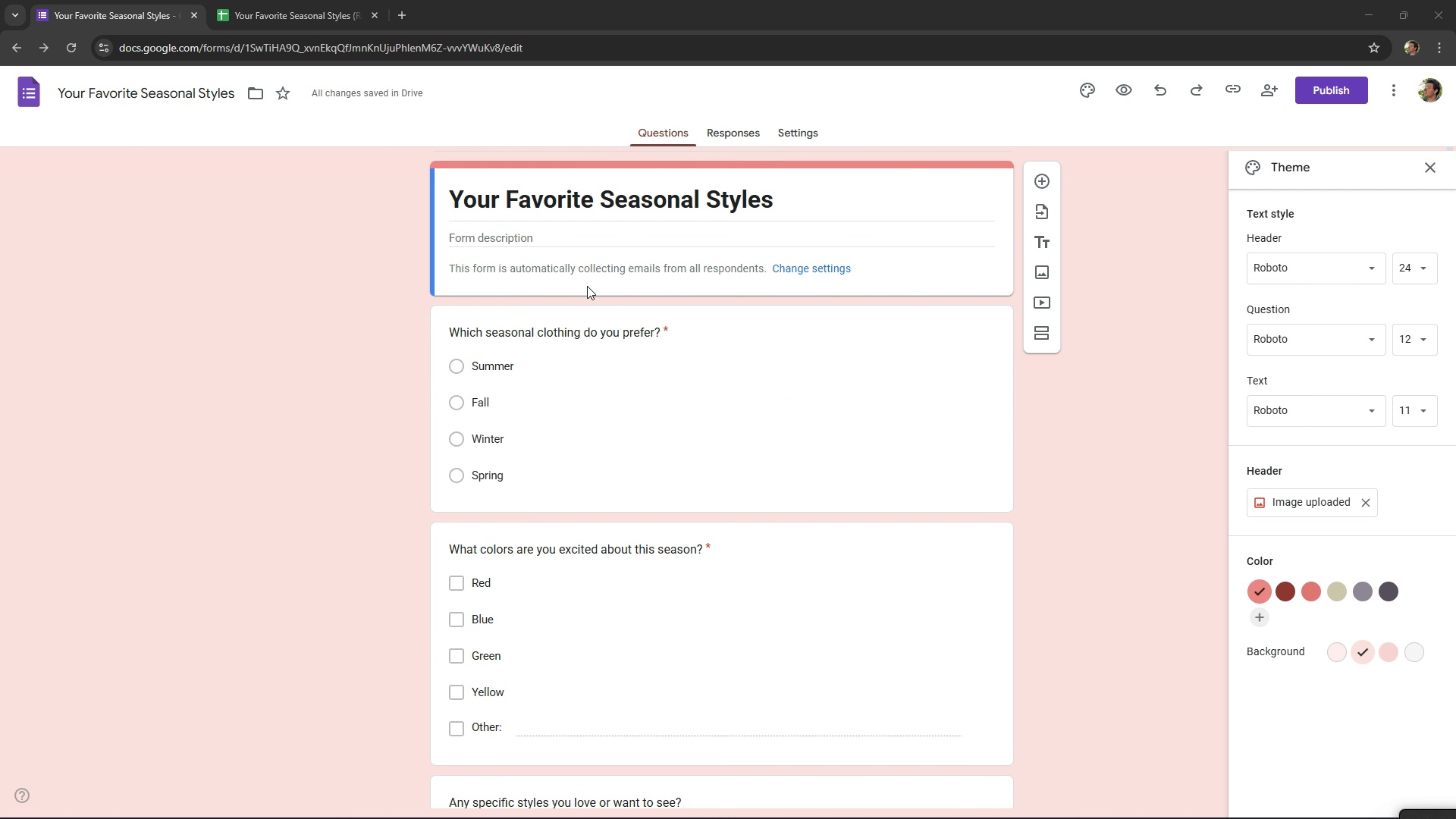 
key(Alt+Tab)
 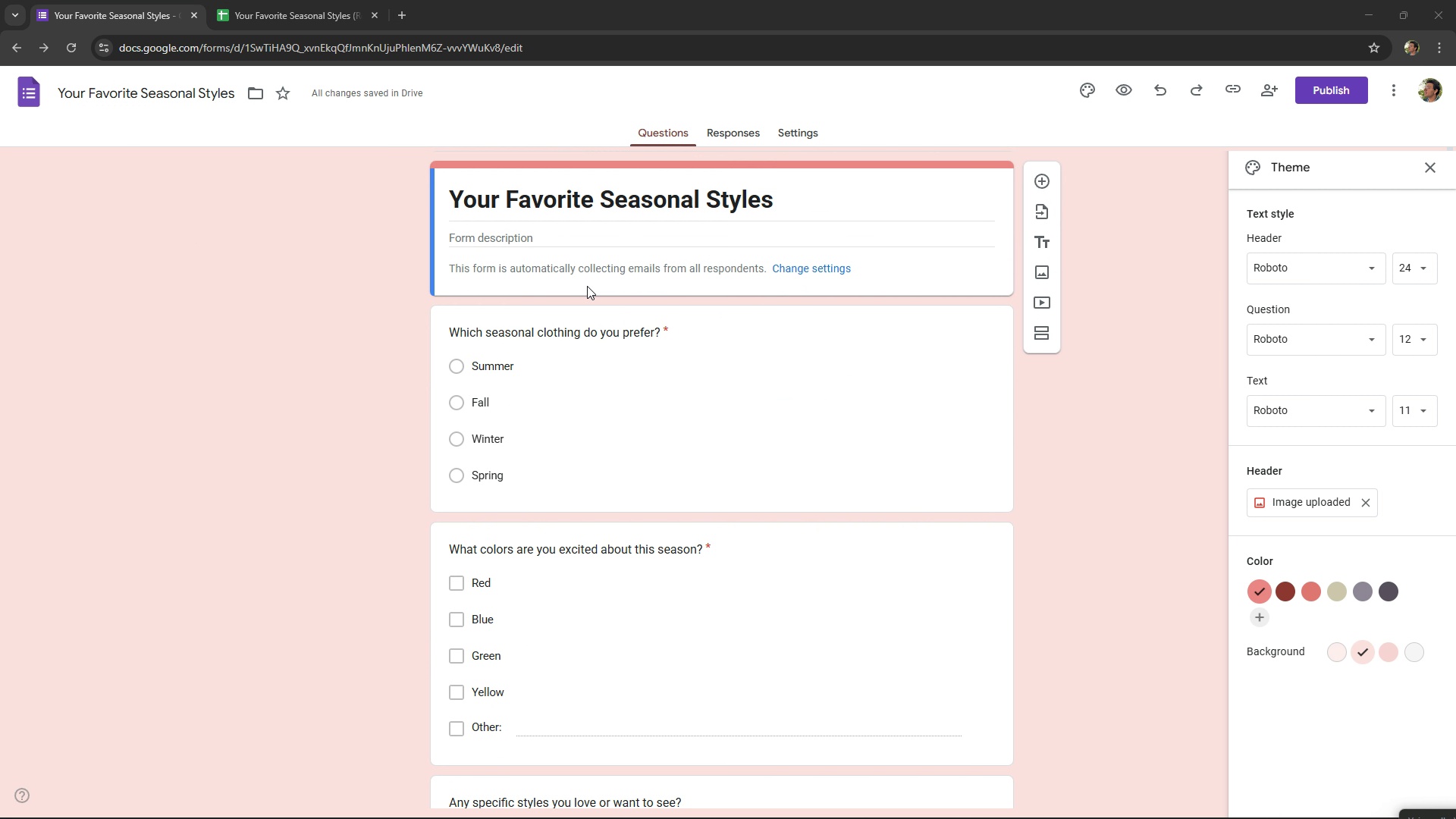 
key(Alt+Tab)
 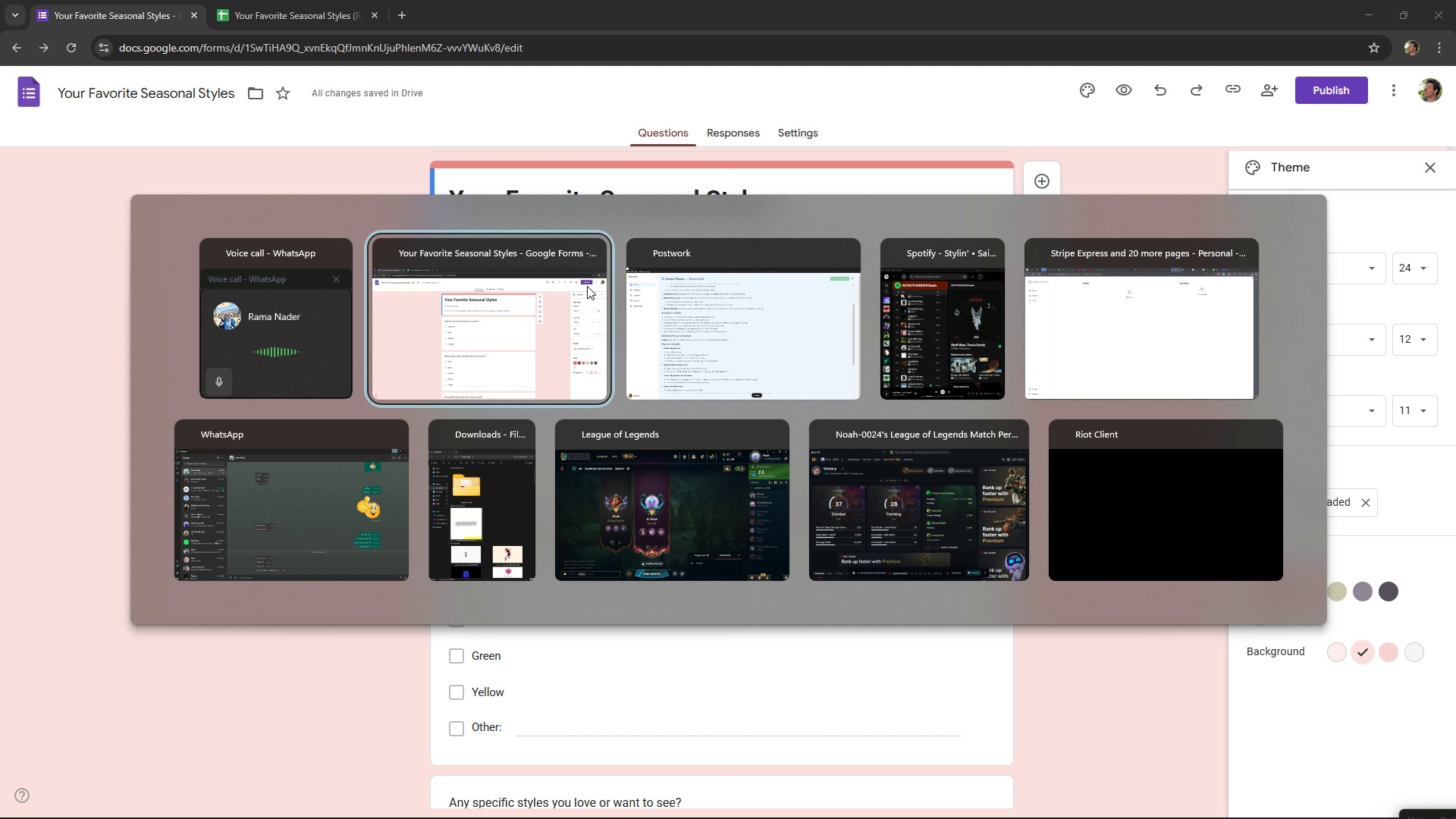 
key(Alt+Tab)